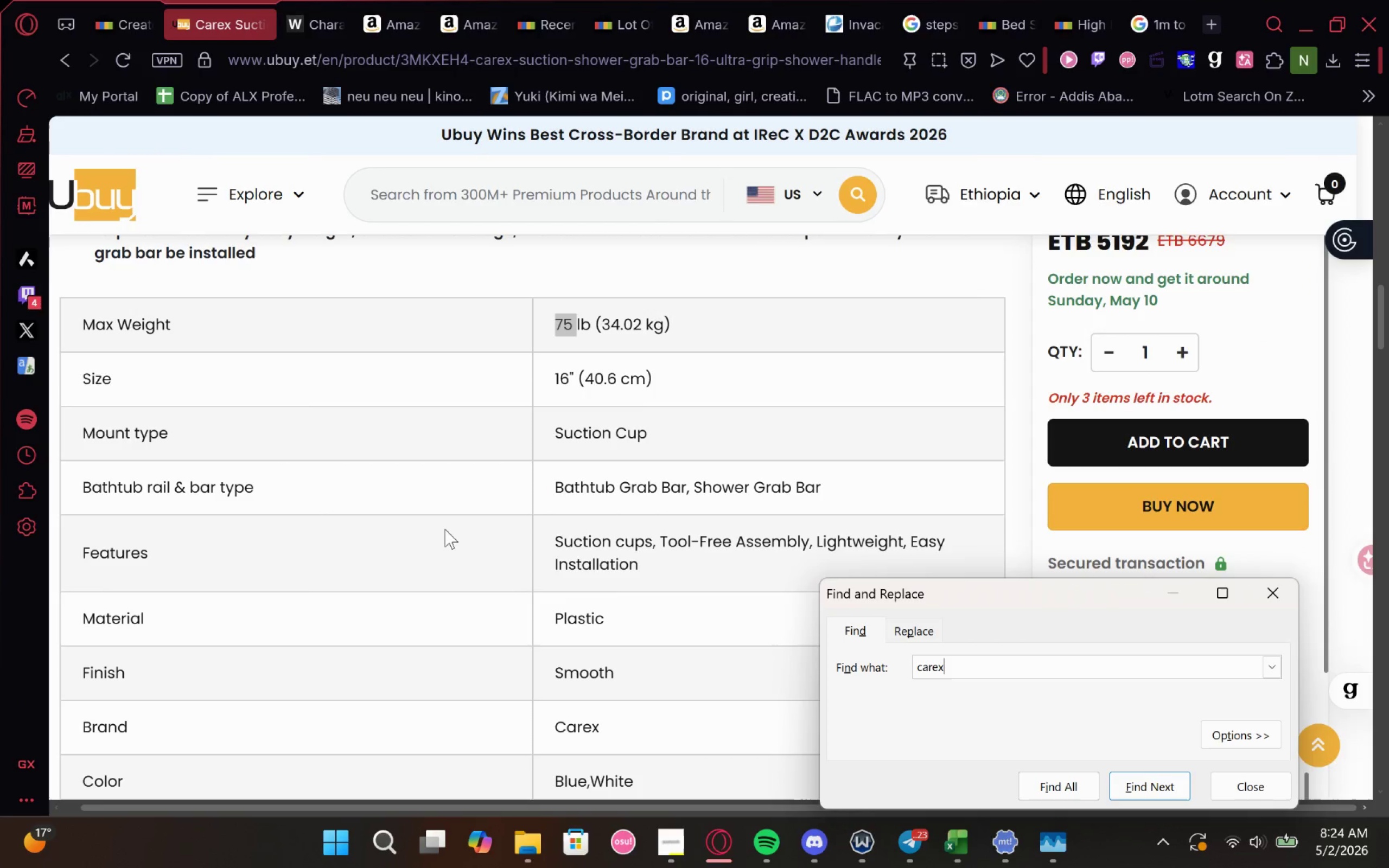 
key(Control+C)
 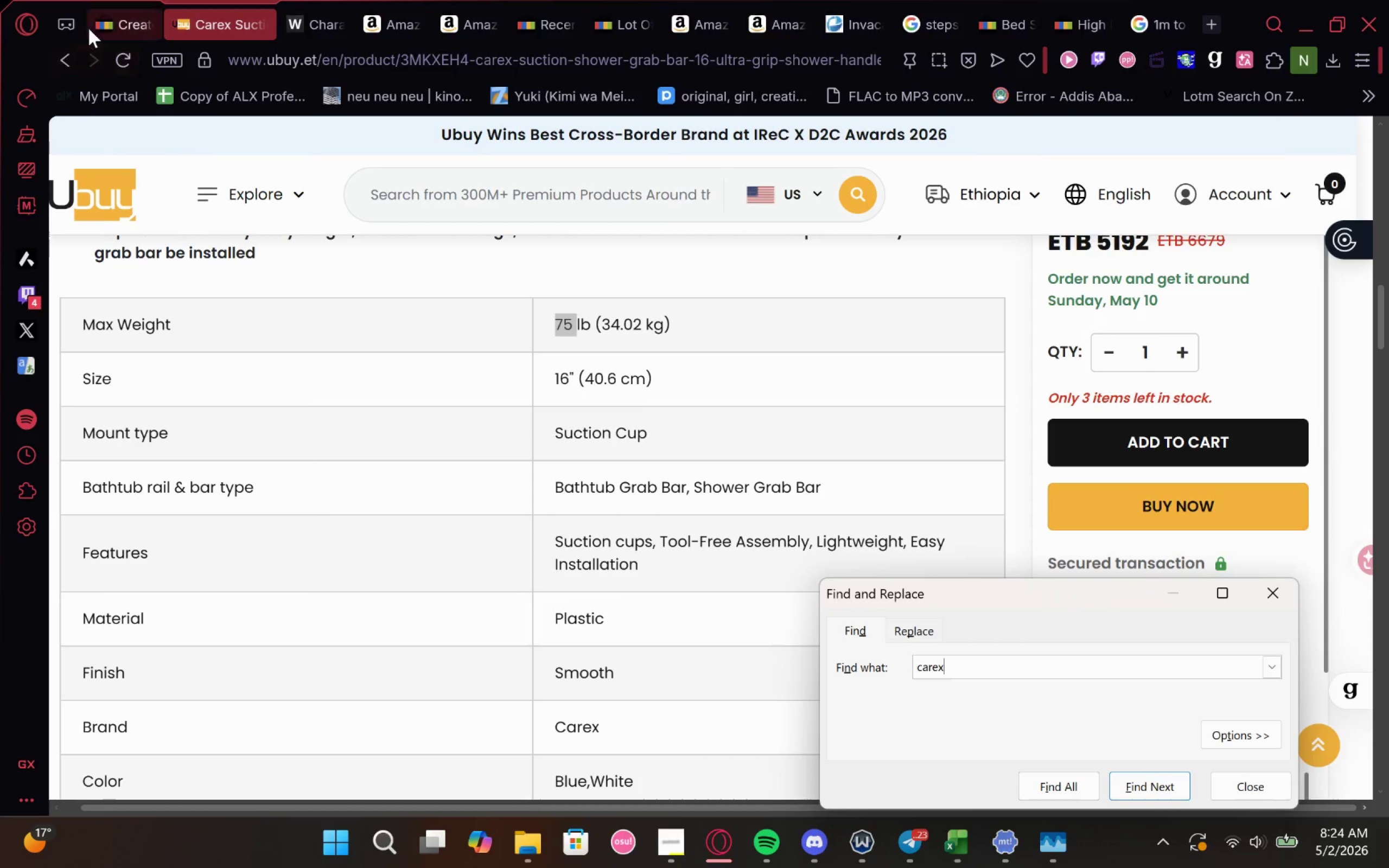 
left_click([99, 25])
 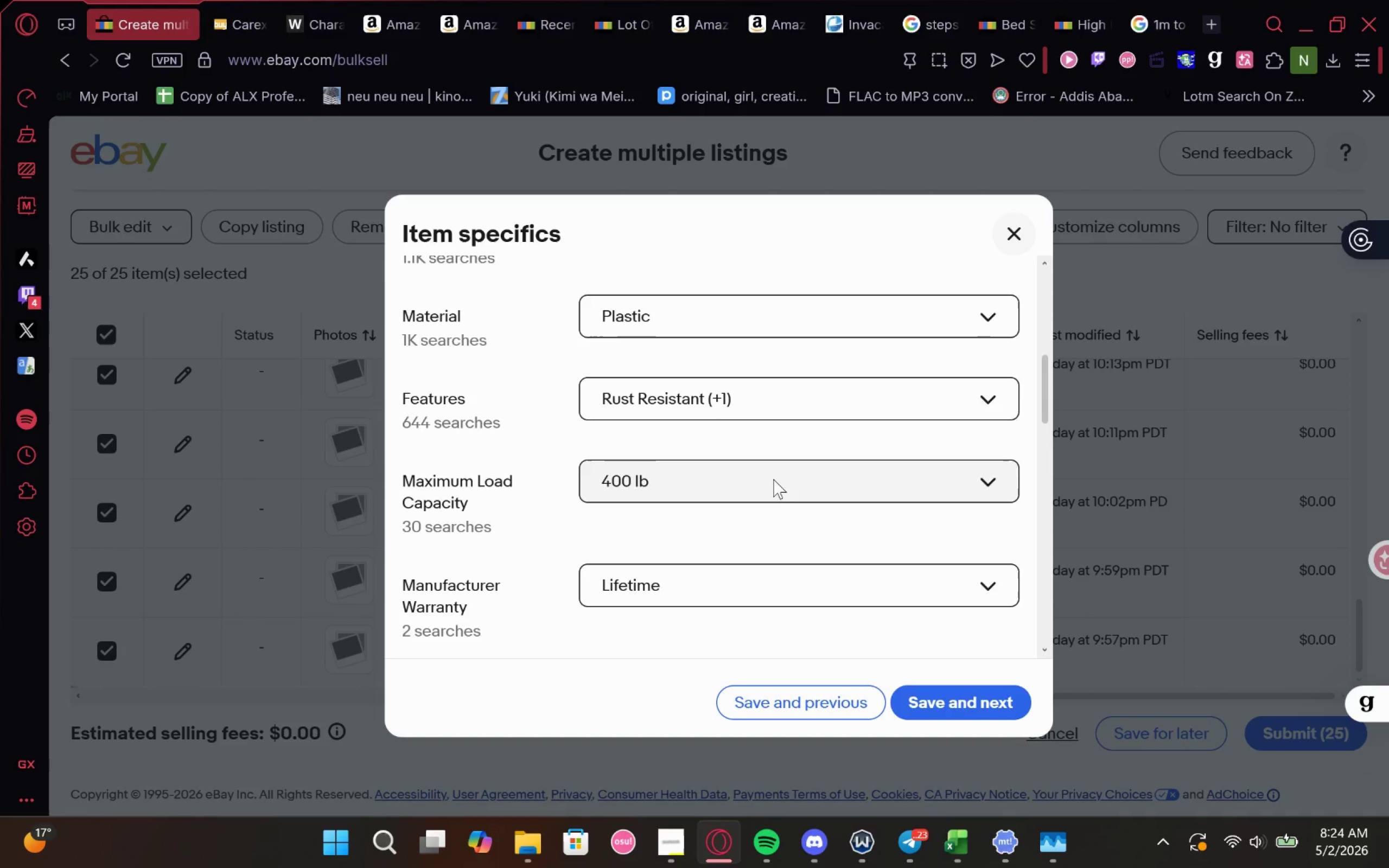 
left_click([773, 479])
 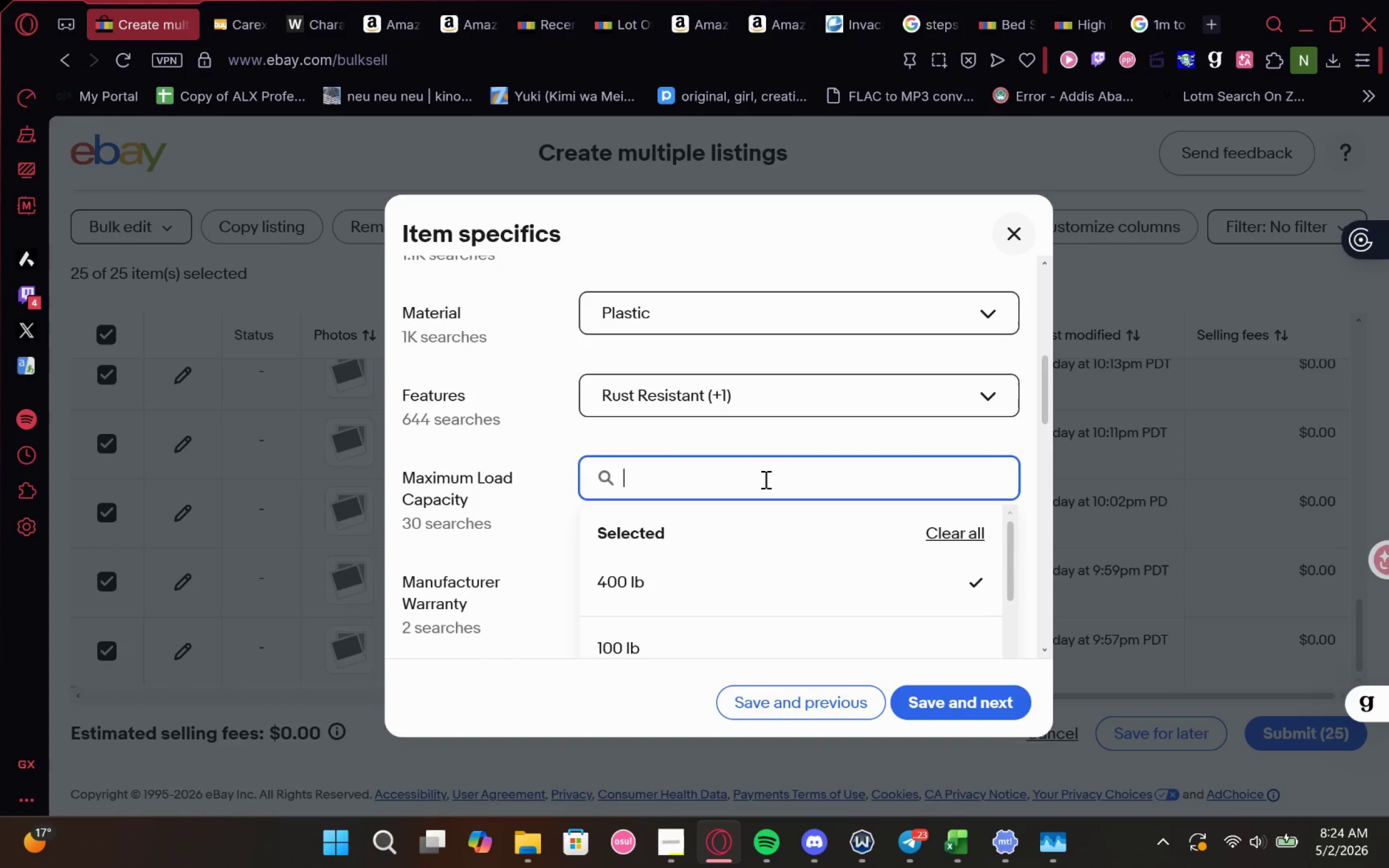 
key(Control+V)
 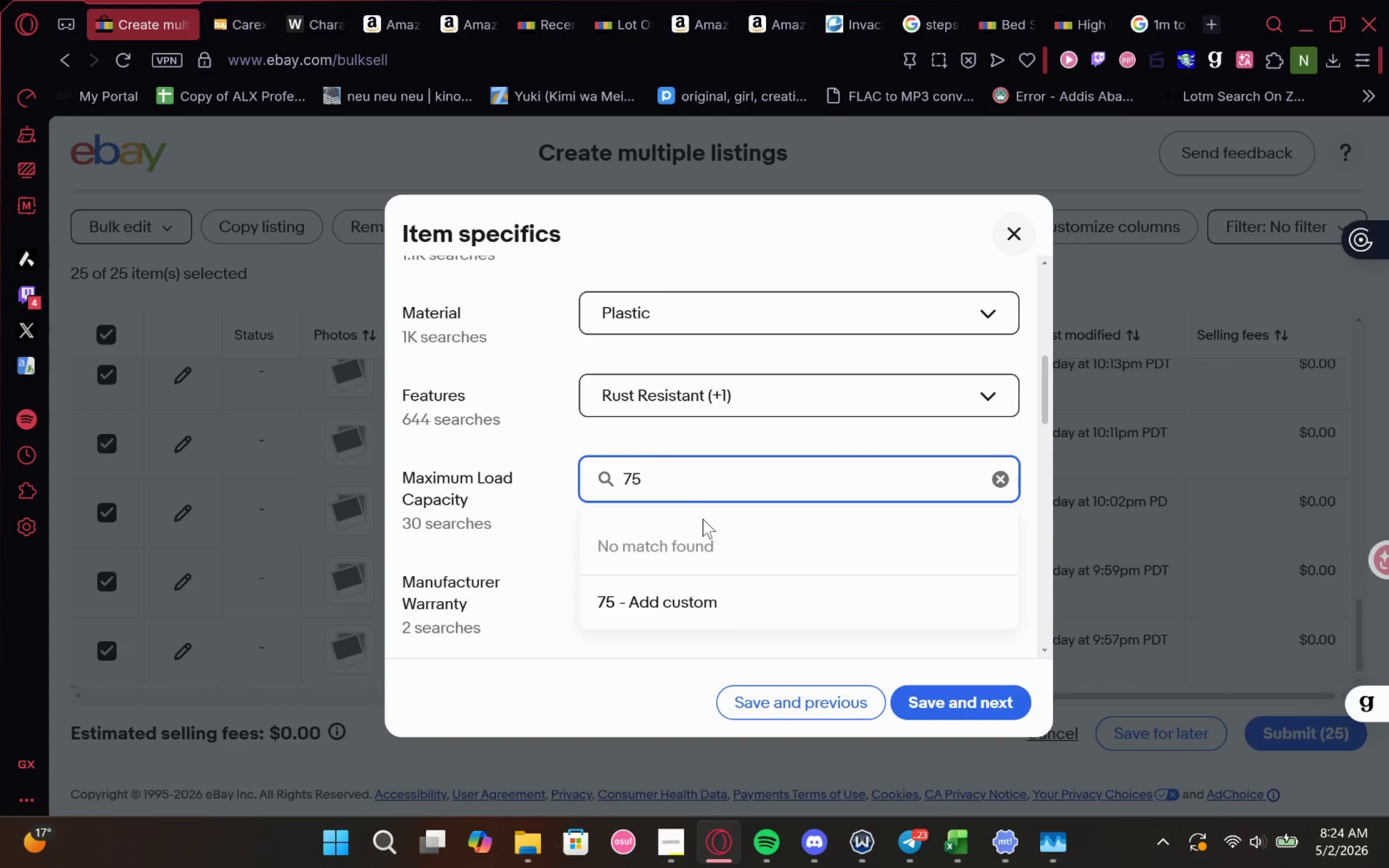 
key(Backspace)
type( lb)
 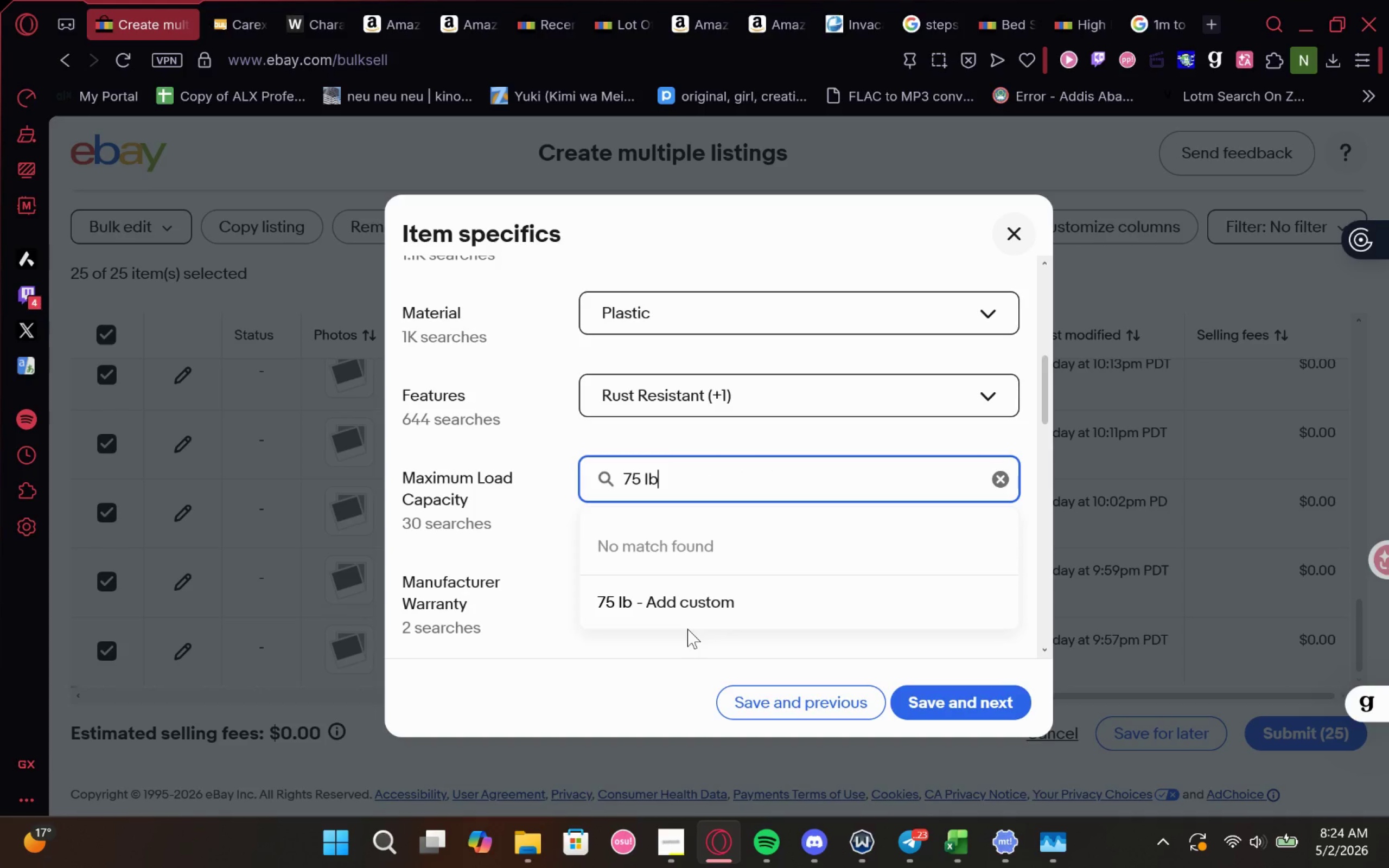 
left_click([686, 606])
 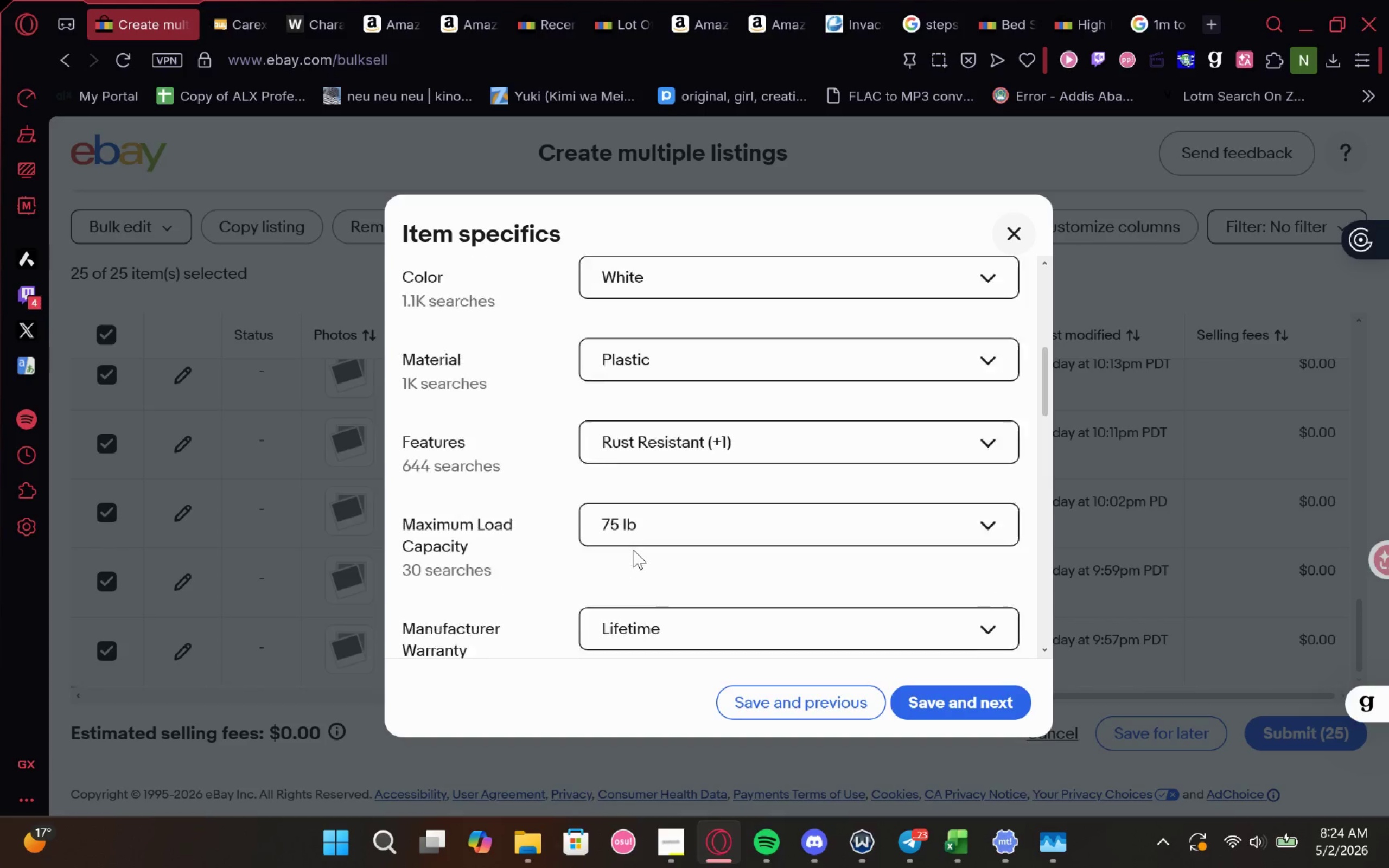 
left_click([669, 533])
 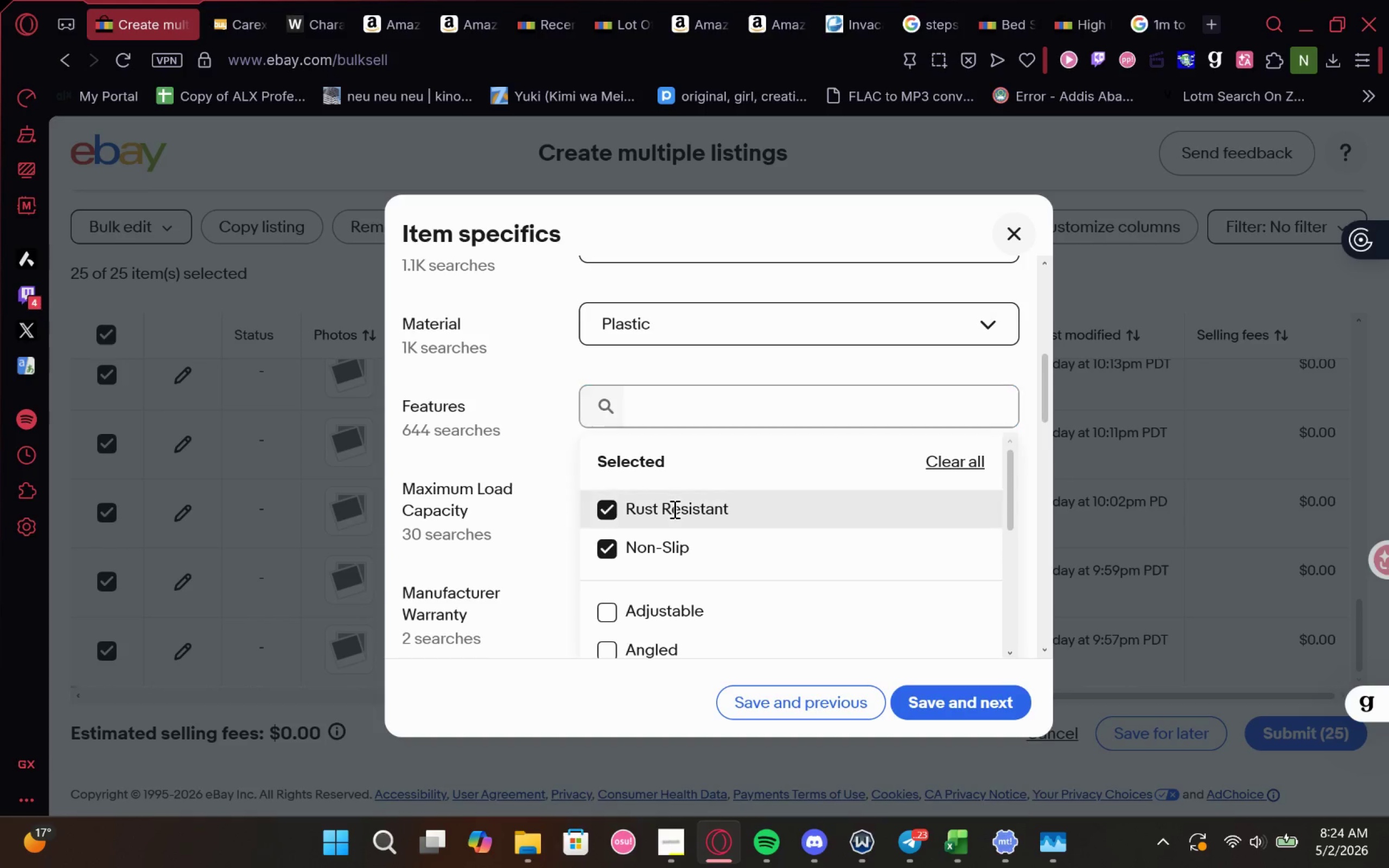 
double_click([670, 542])
 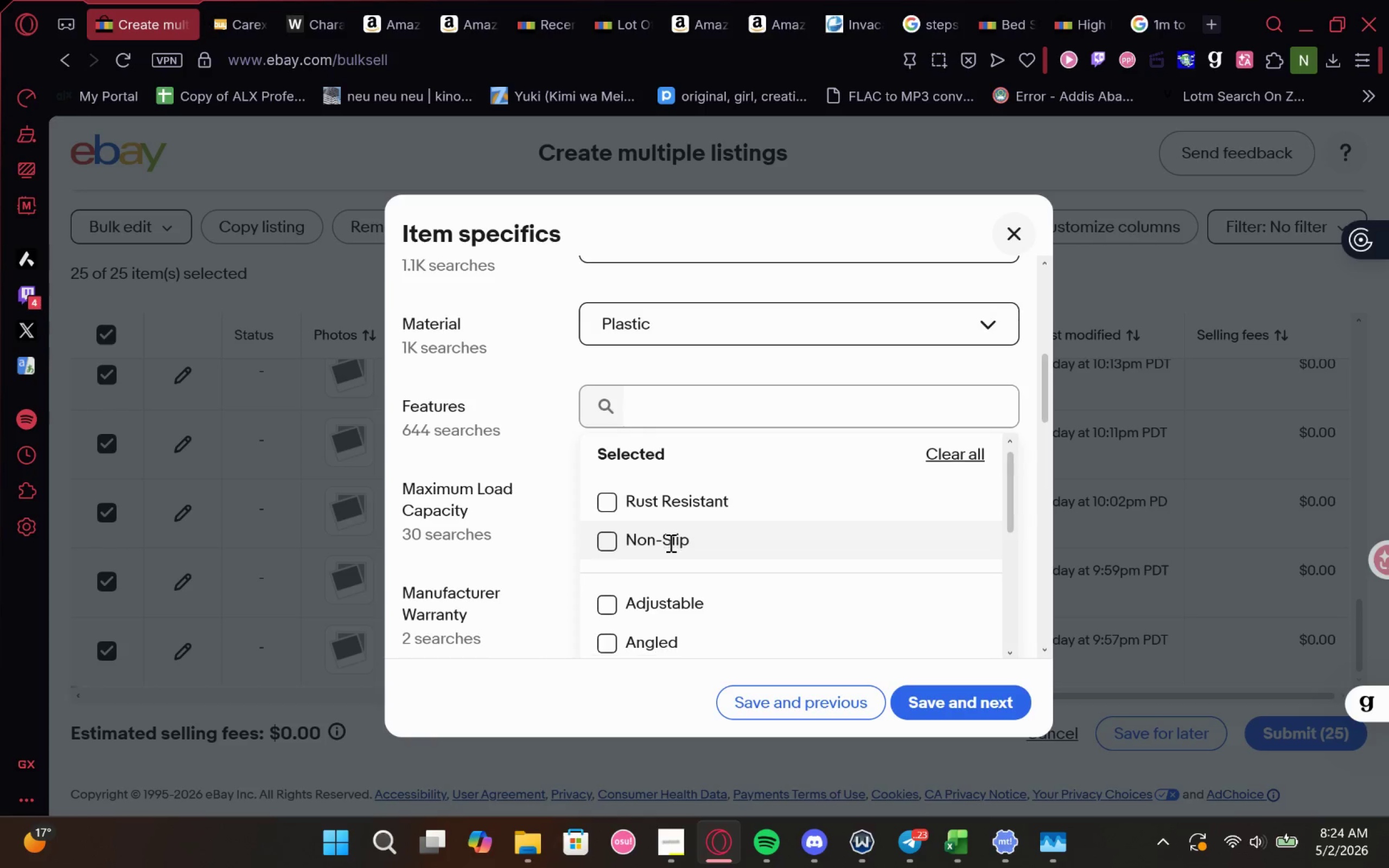 
left_click([670, 542])
 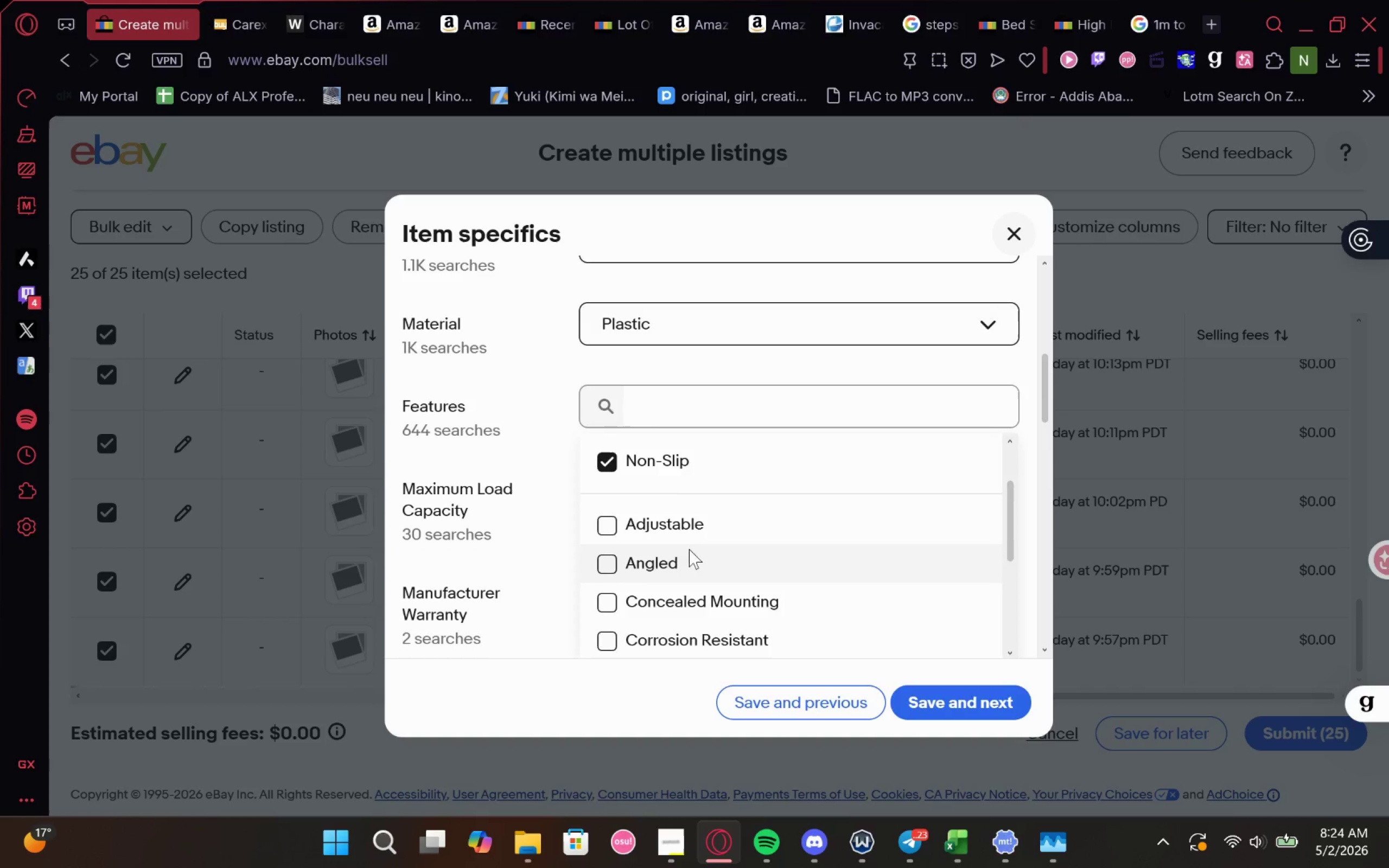 
left_click([699, 524])
 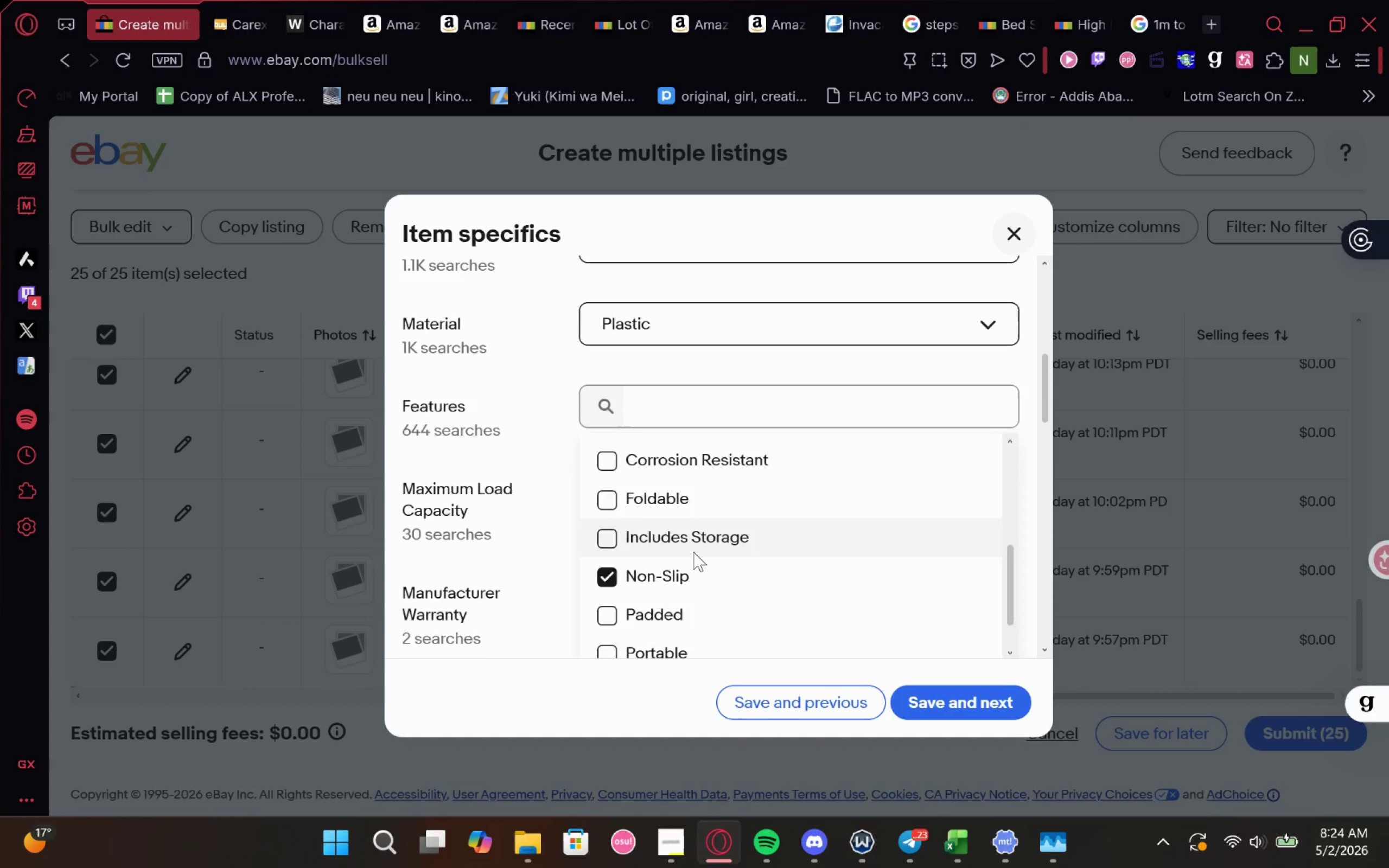 
left_click([682, 582])
 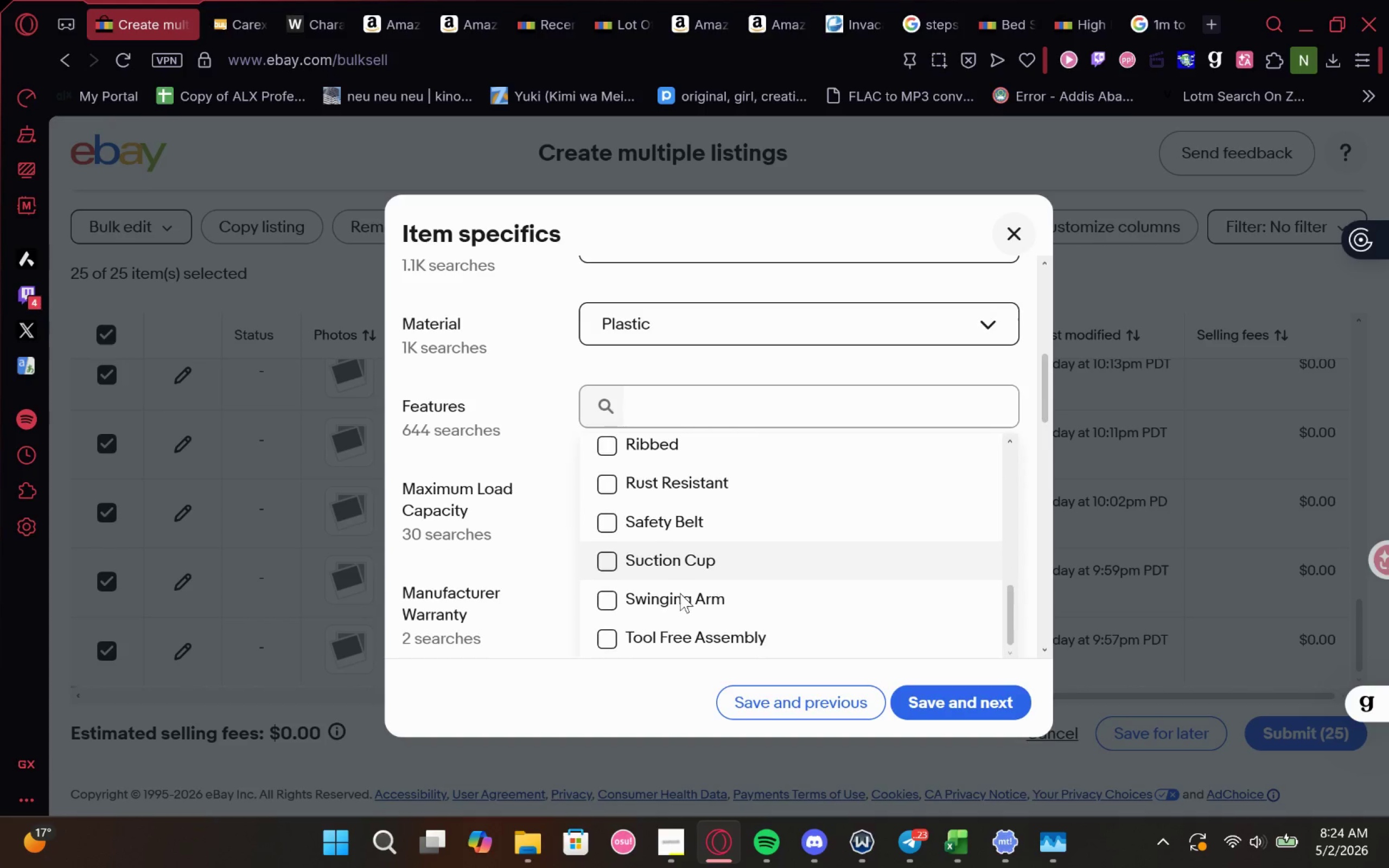 
left_click([691, 552])
 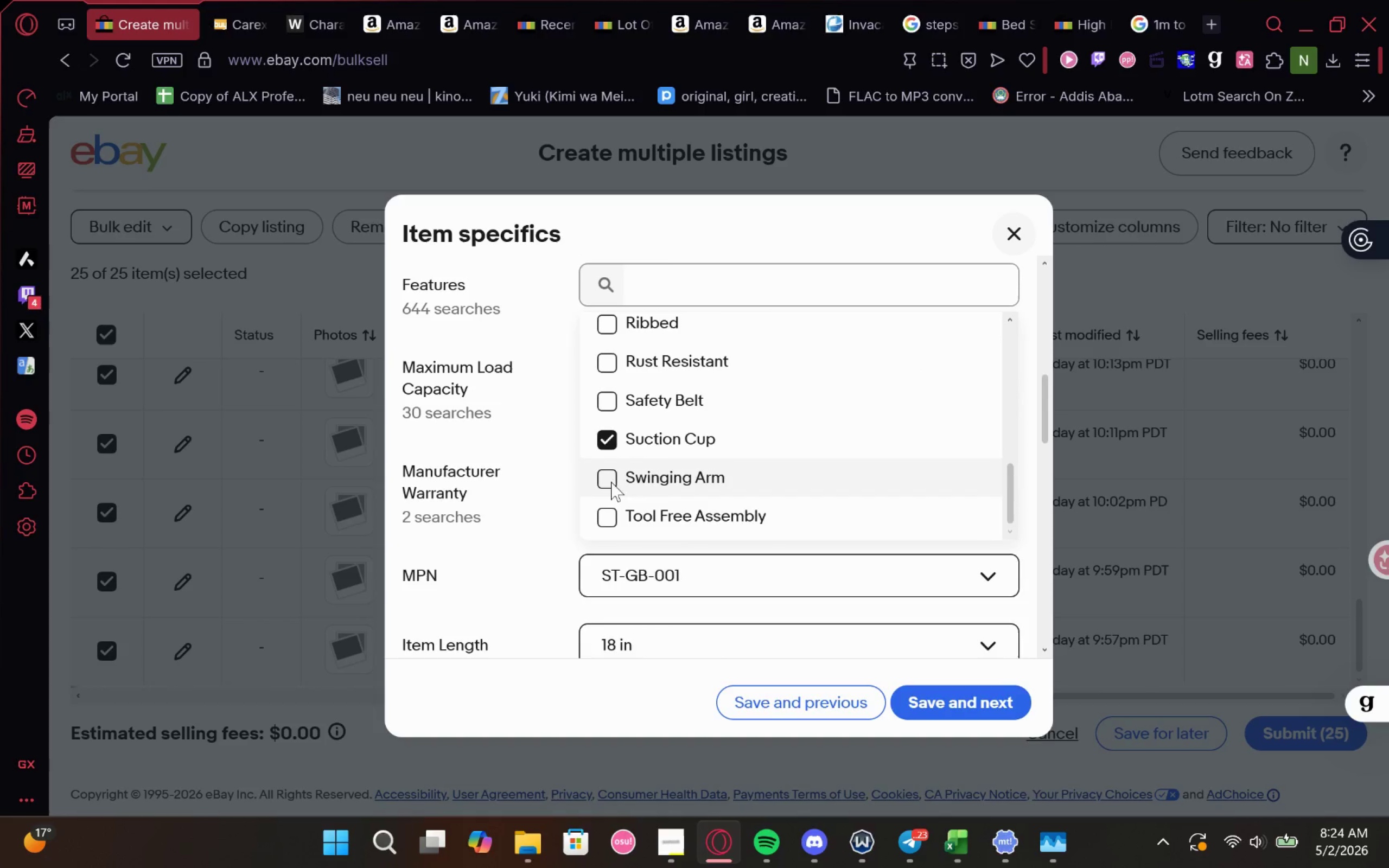 
left_click([544, 424])
 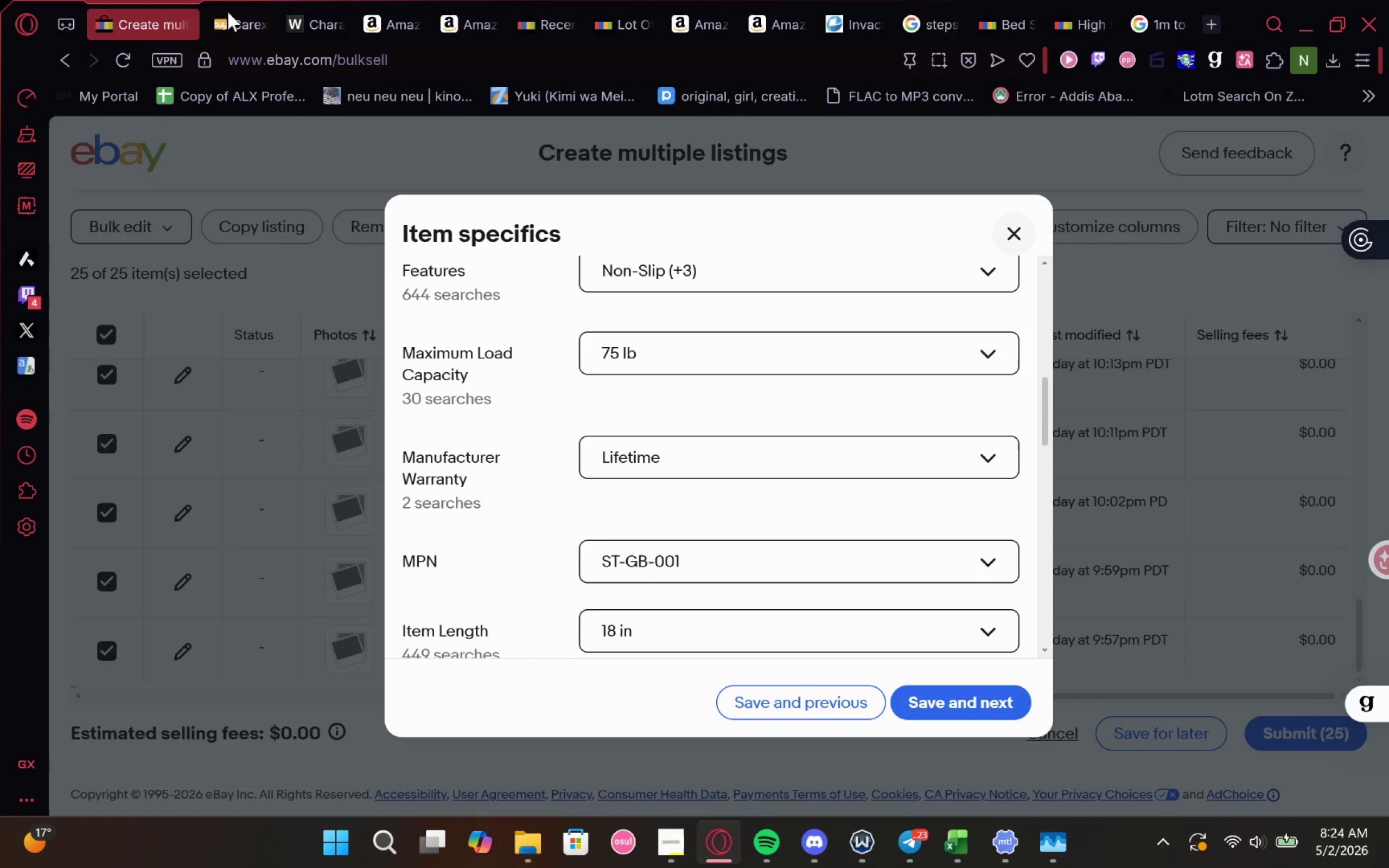 
wait(9.22)
 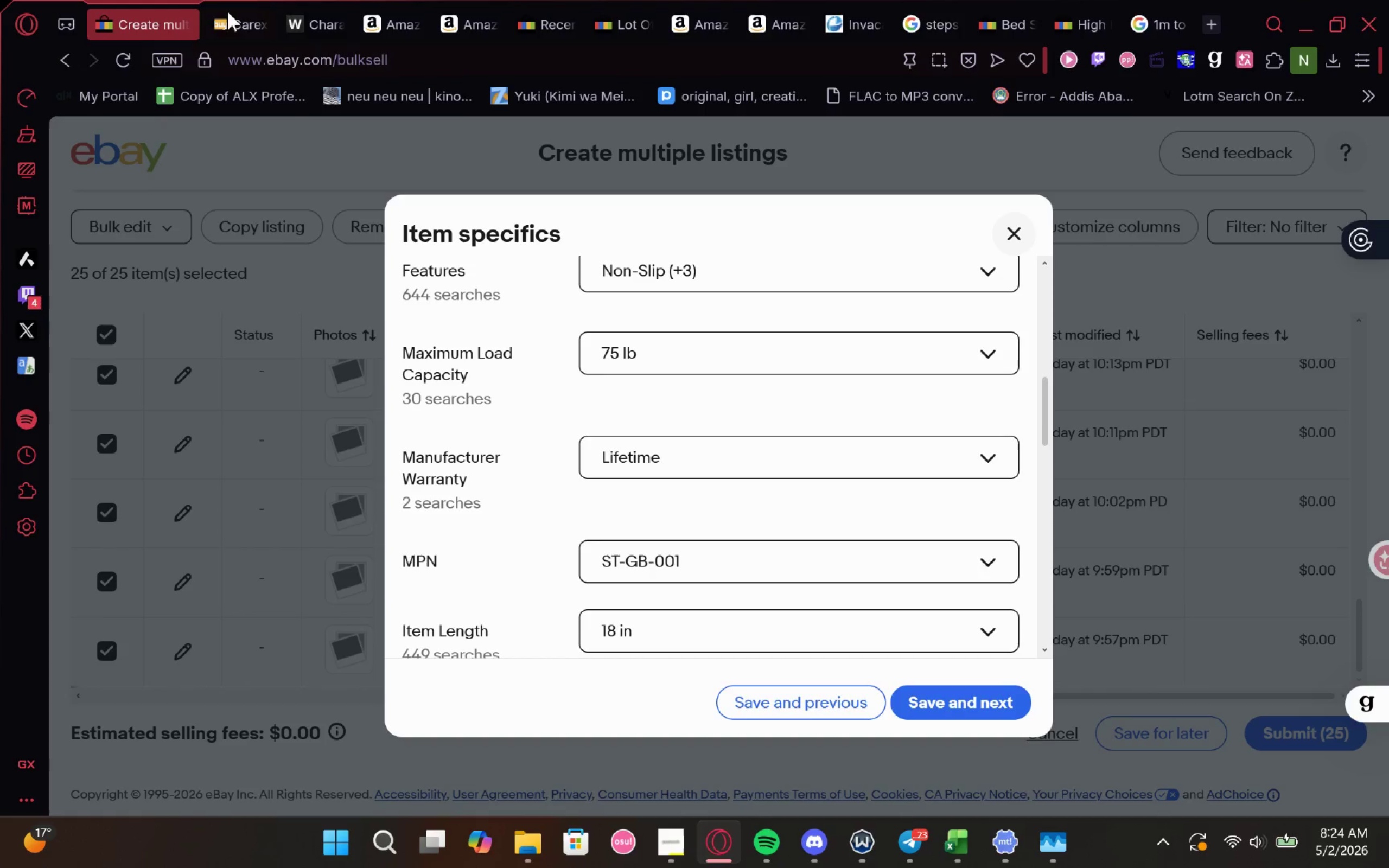 
left_click_drag(start_coordinate=[679, 488], to_coordinate=[552, 489])
 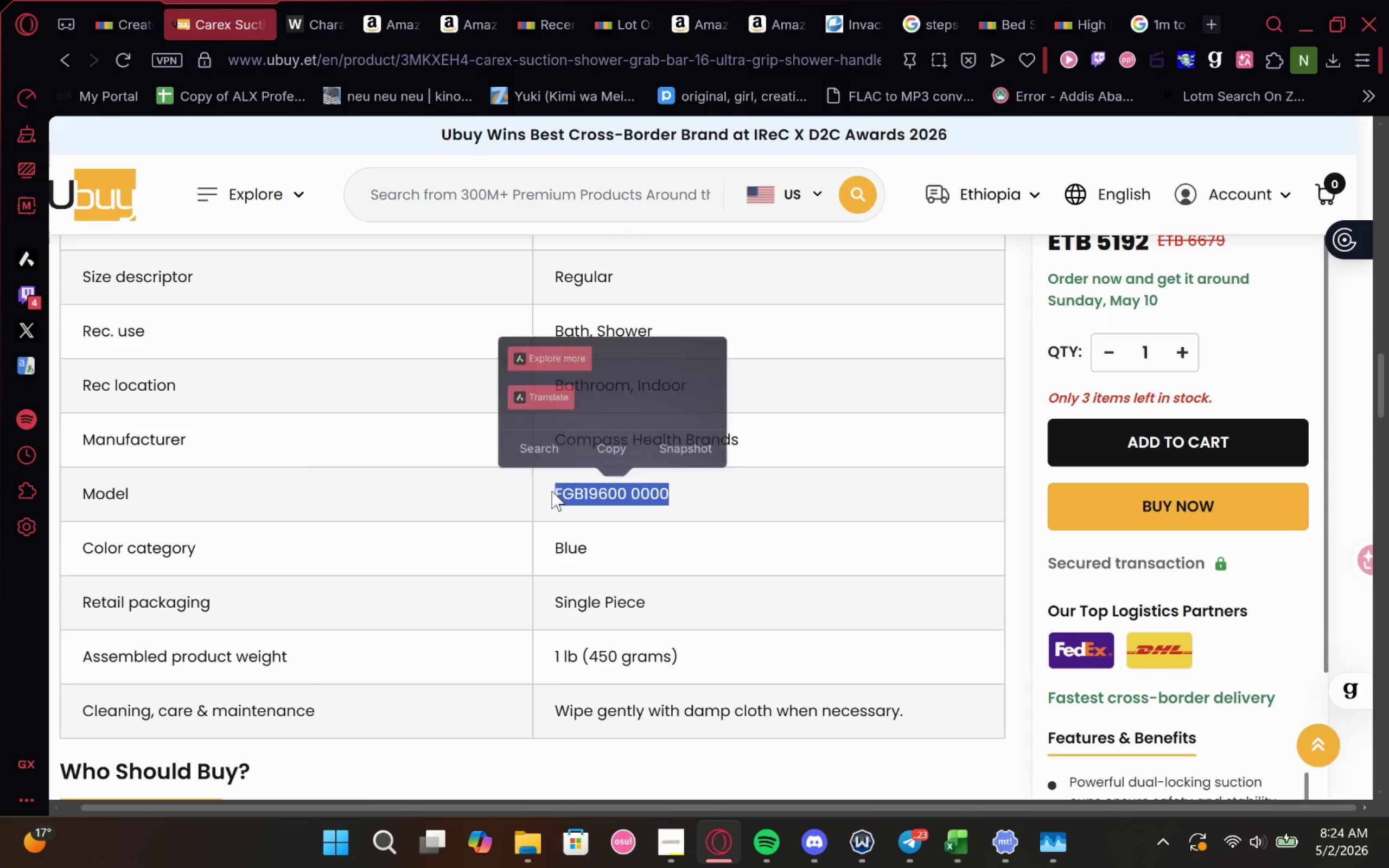 
key(Control+C)
 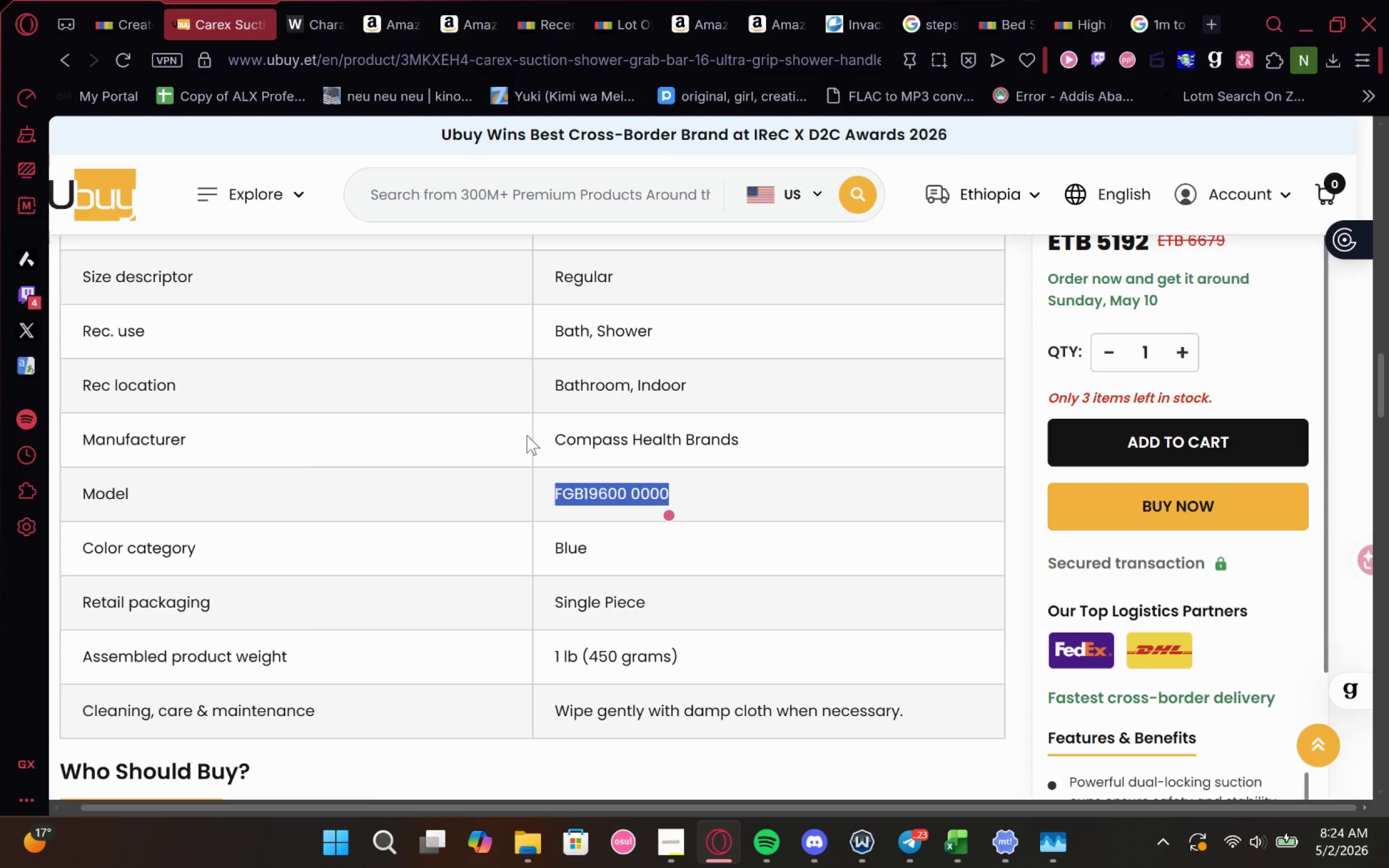 
key(Control+C)
 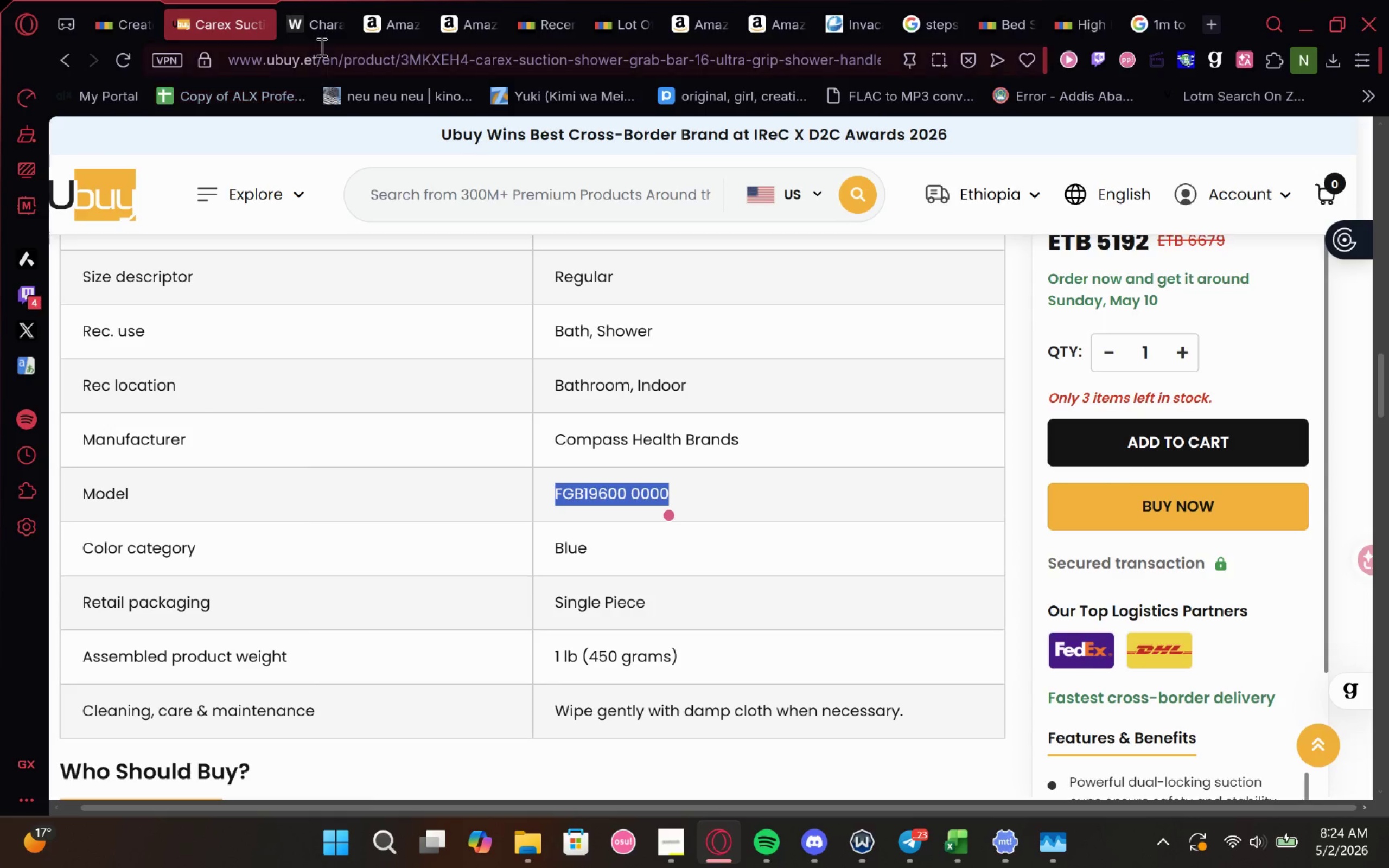 
left_click([318, 28])
 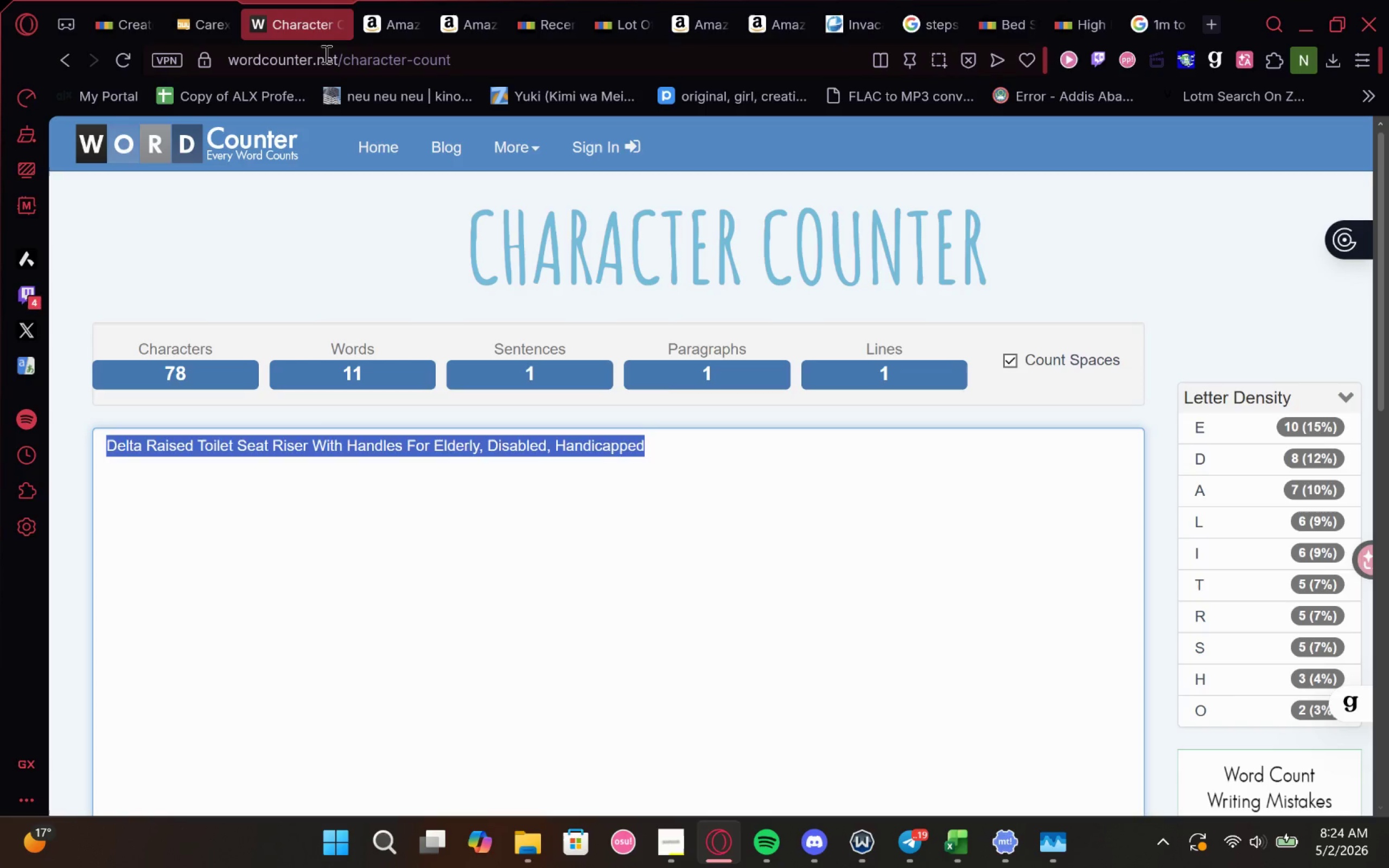 
left_click([325, 54])
 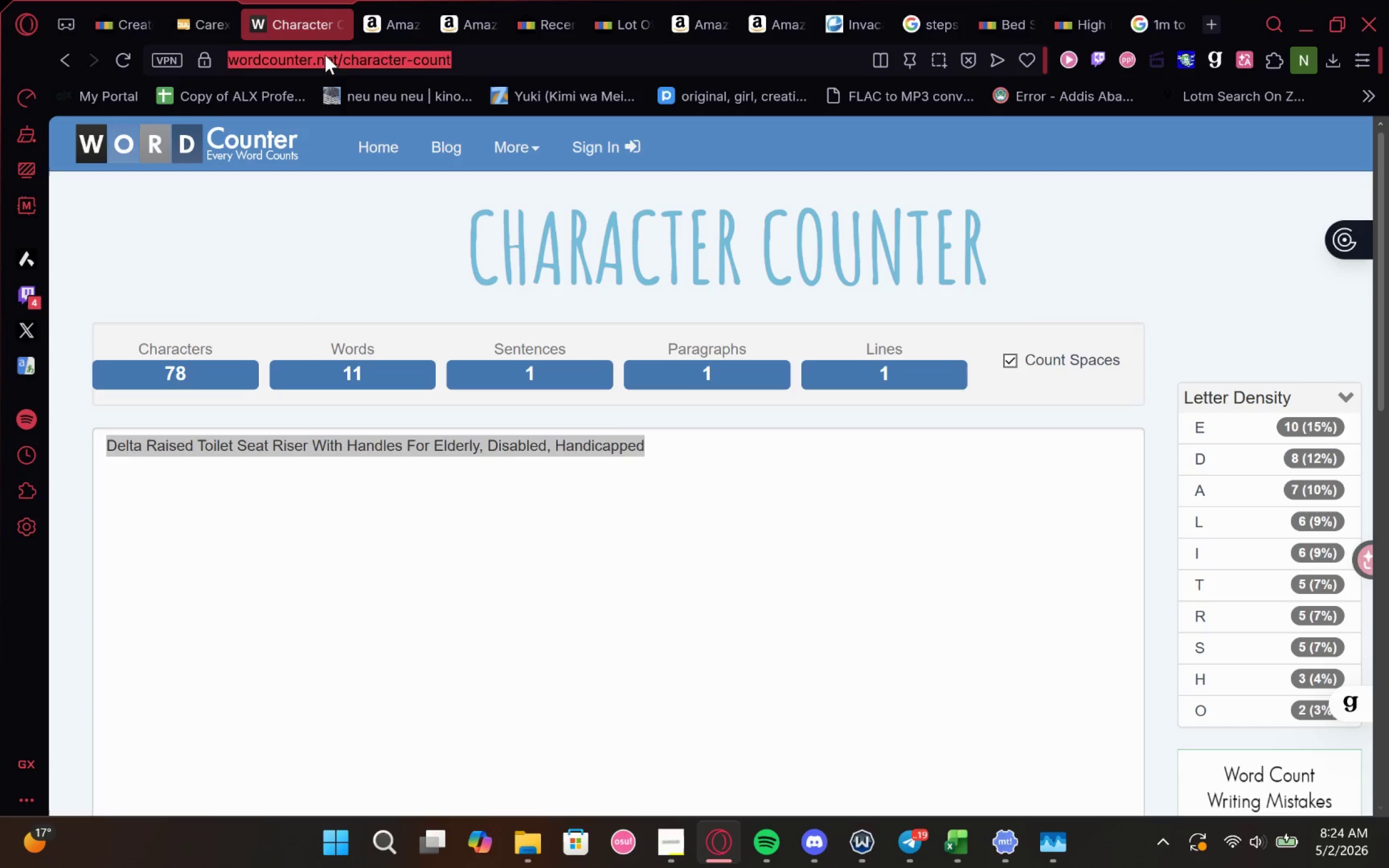 
key(Control+ControlLeft)
 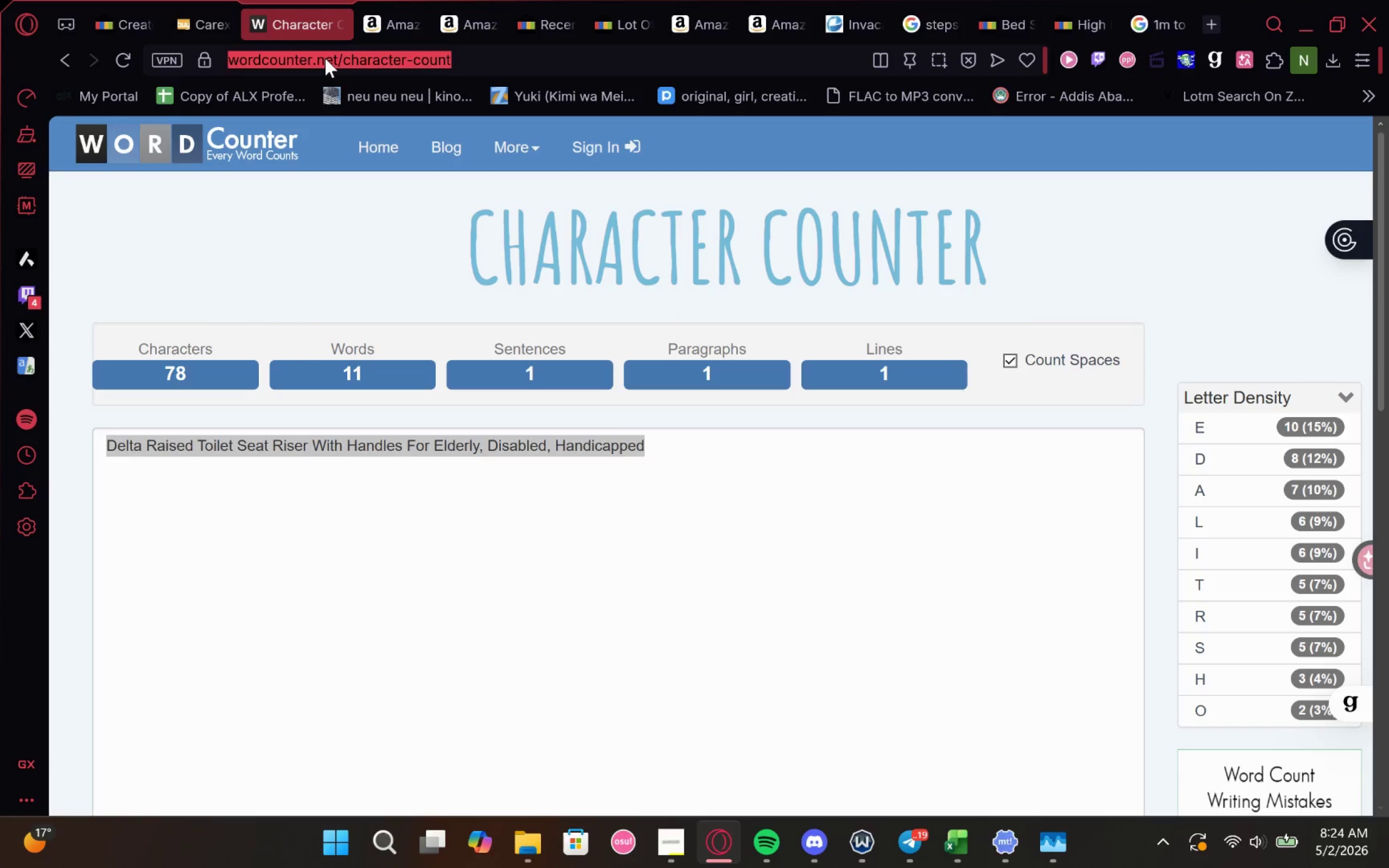 
key(Control+V)
 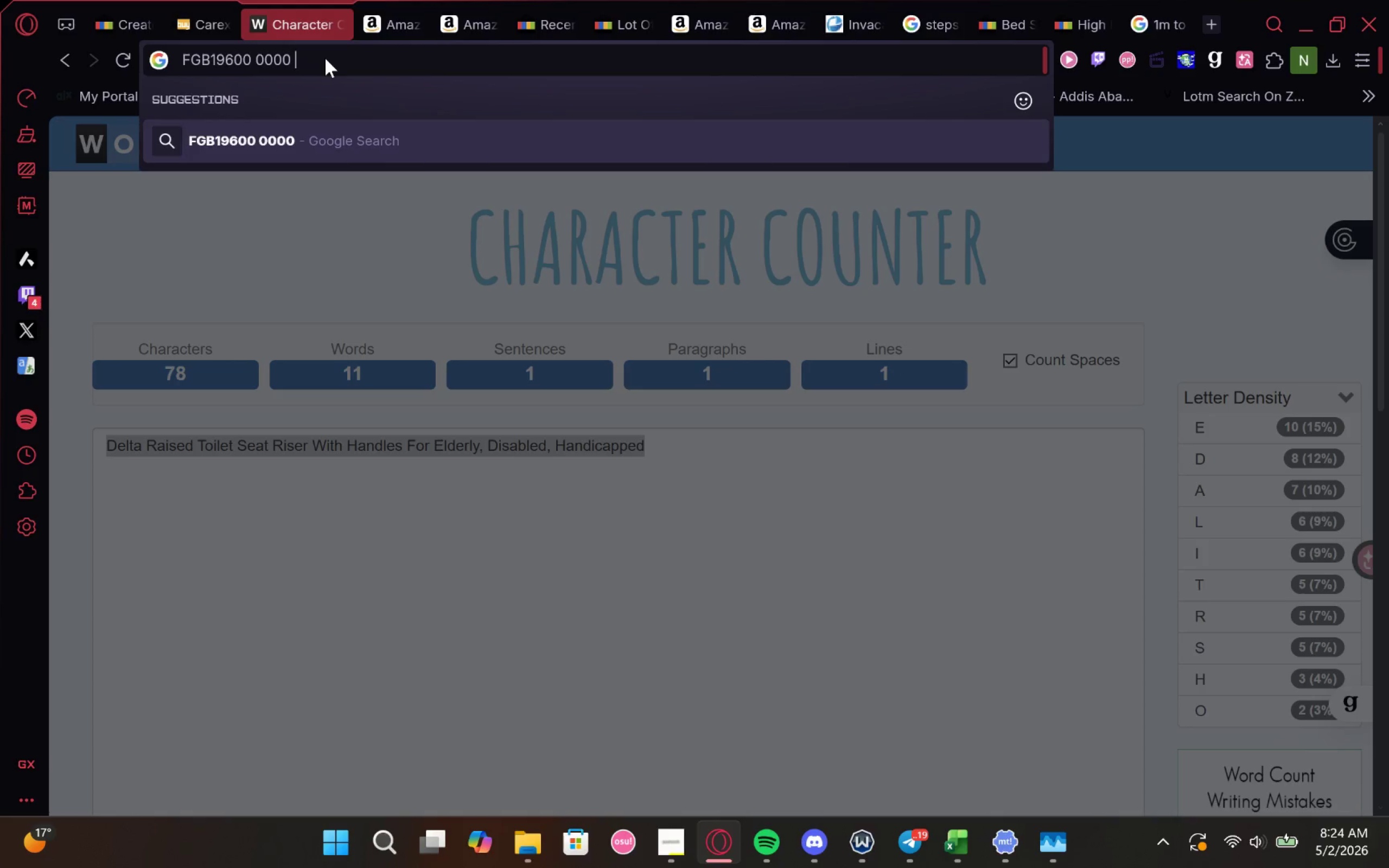 
type( upc)
 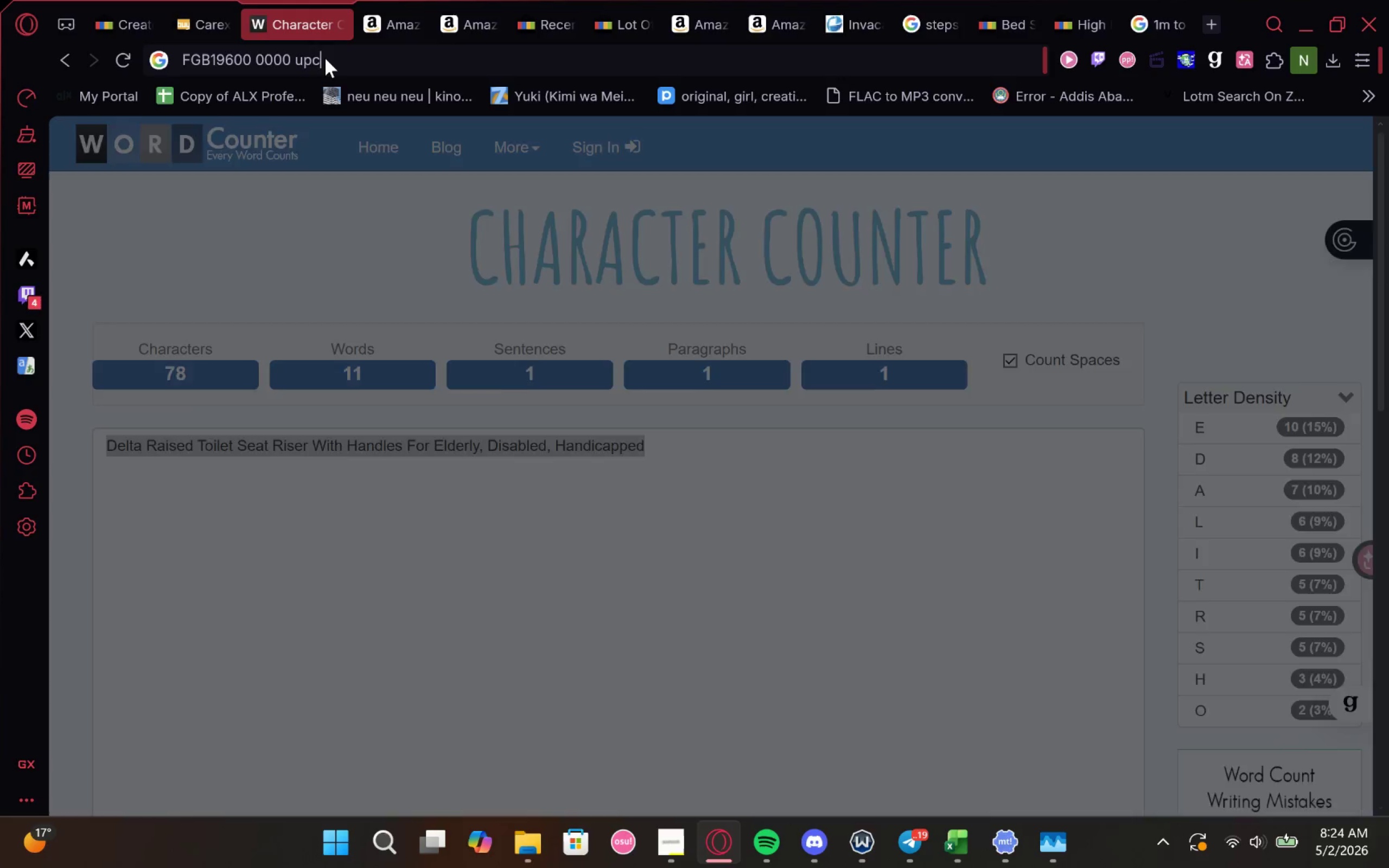 
key(Enter)
 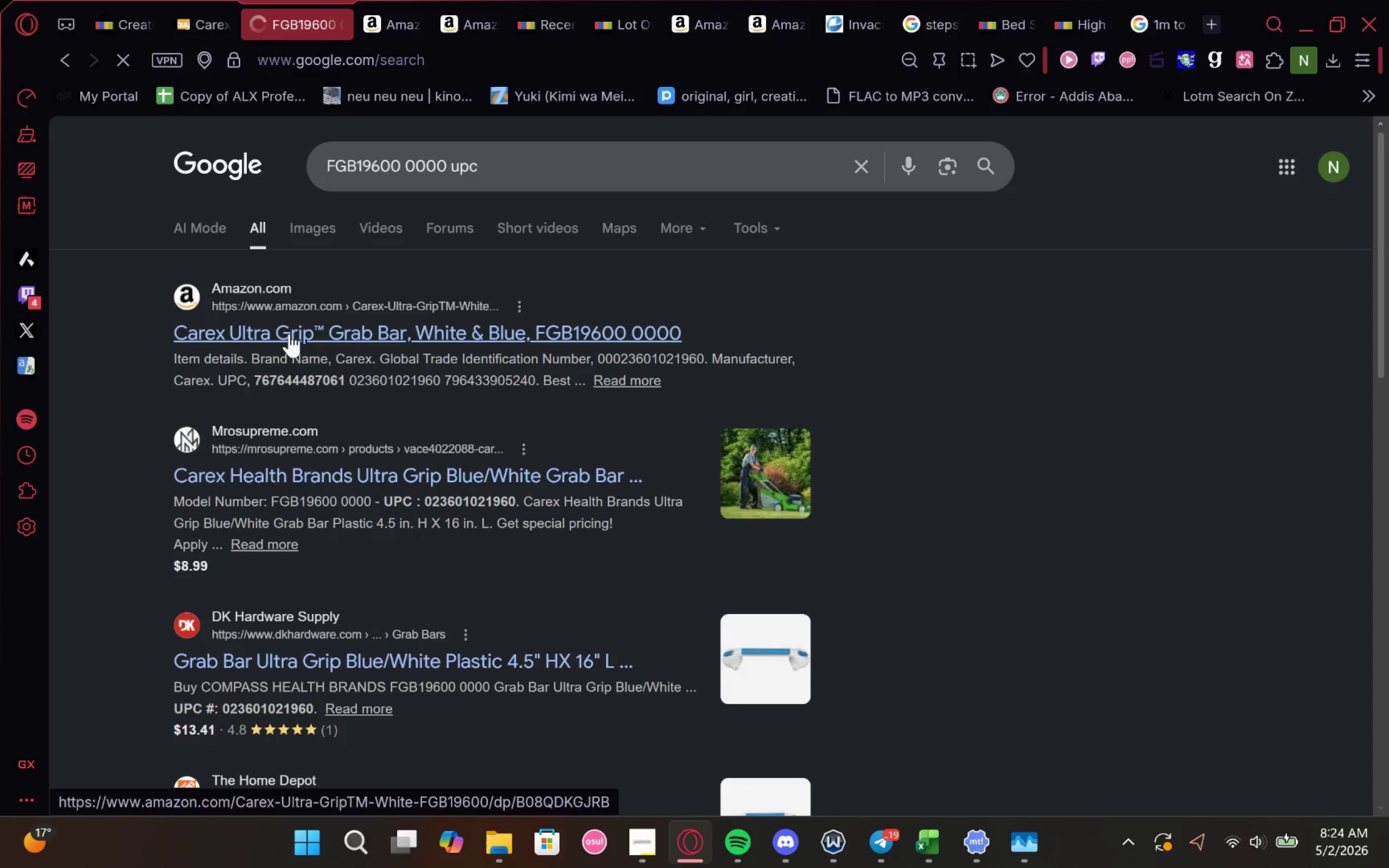 
left_click([289, 334])
 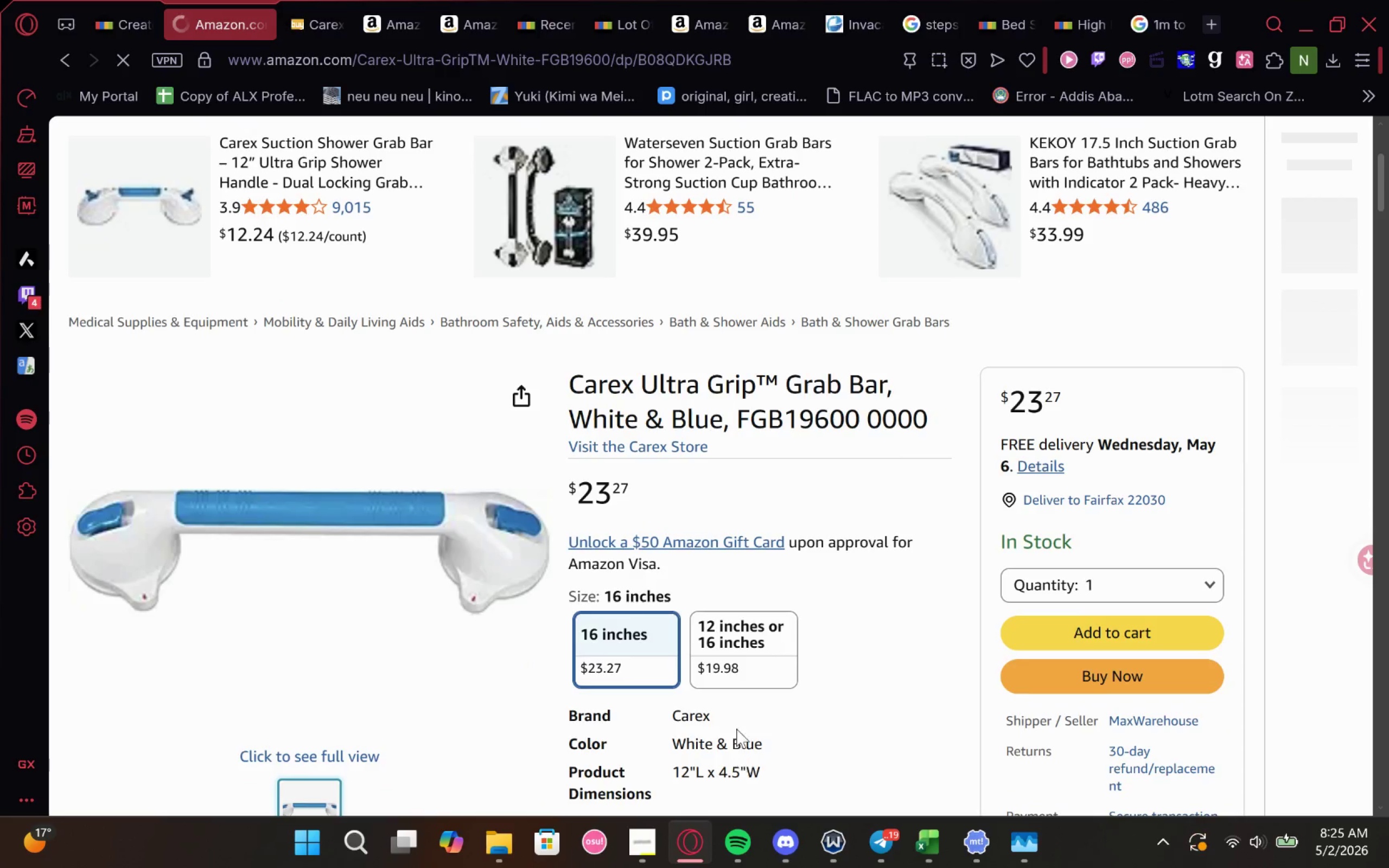 
wait(8.38)
 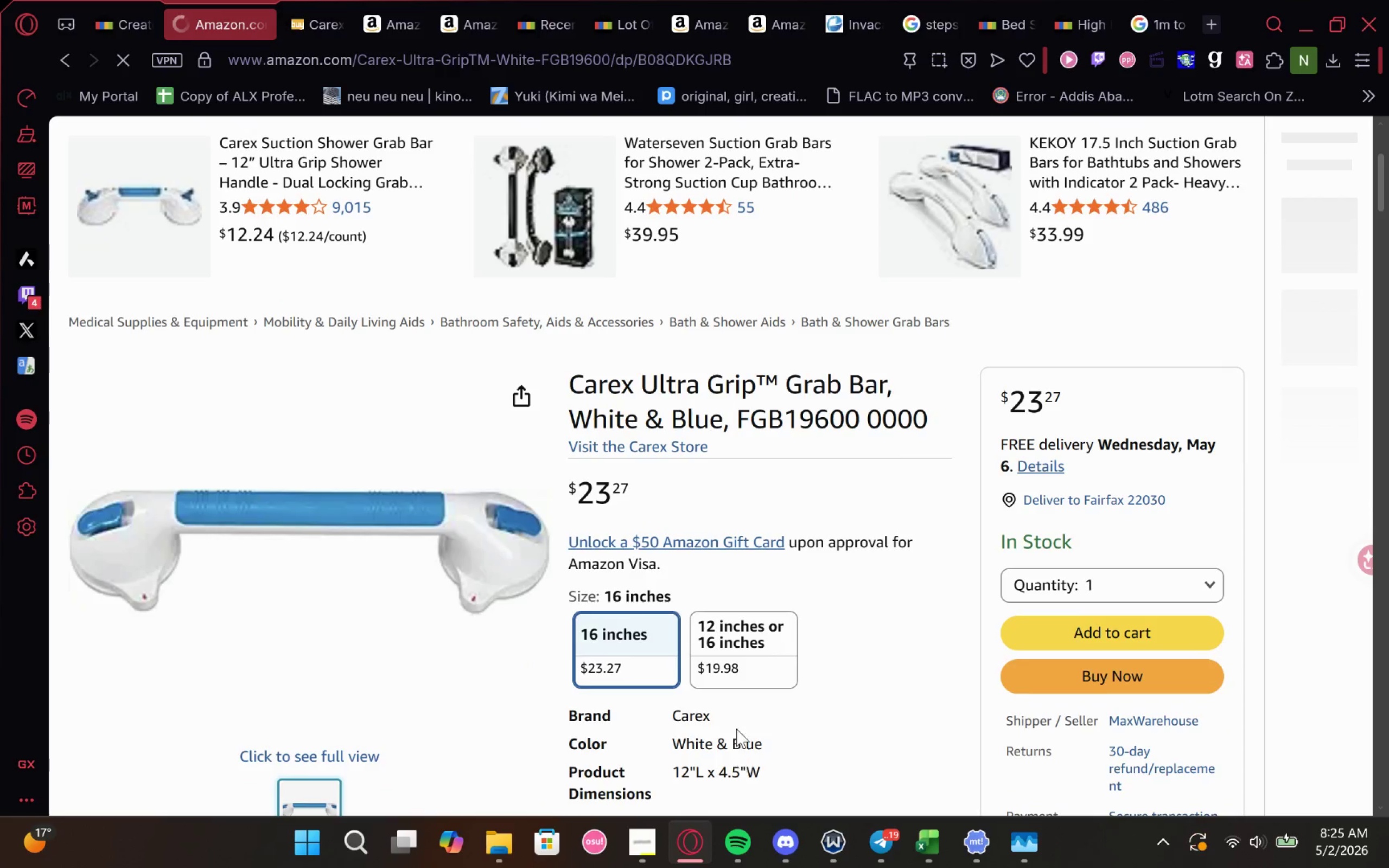 
mouse_move([756, 625])
 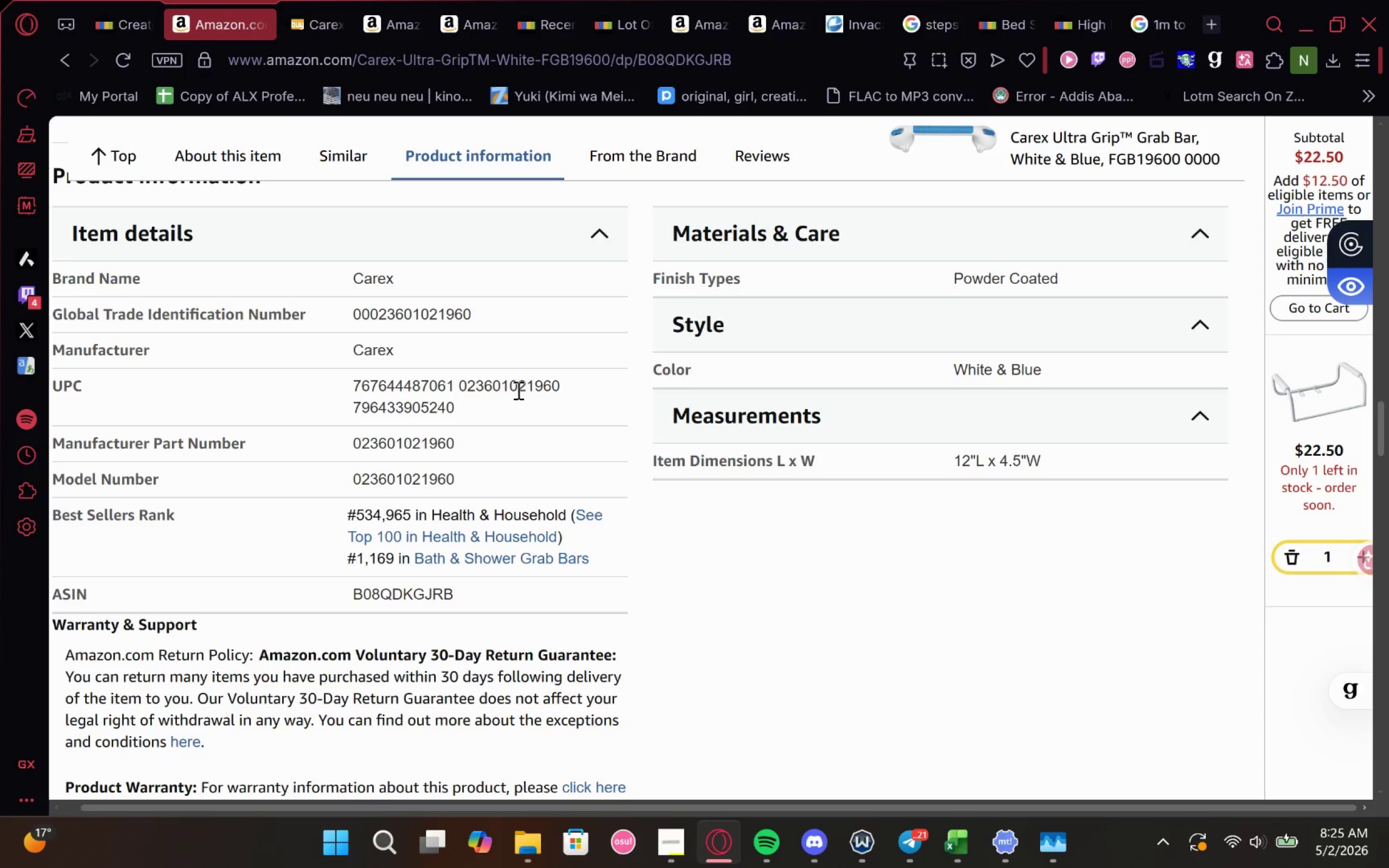 
wait(5.84)
 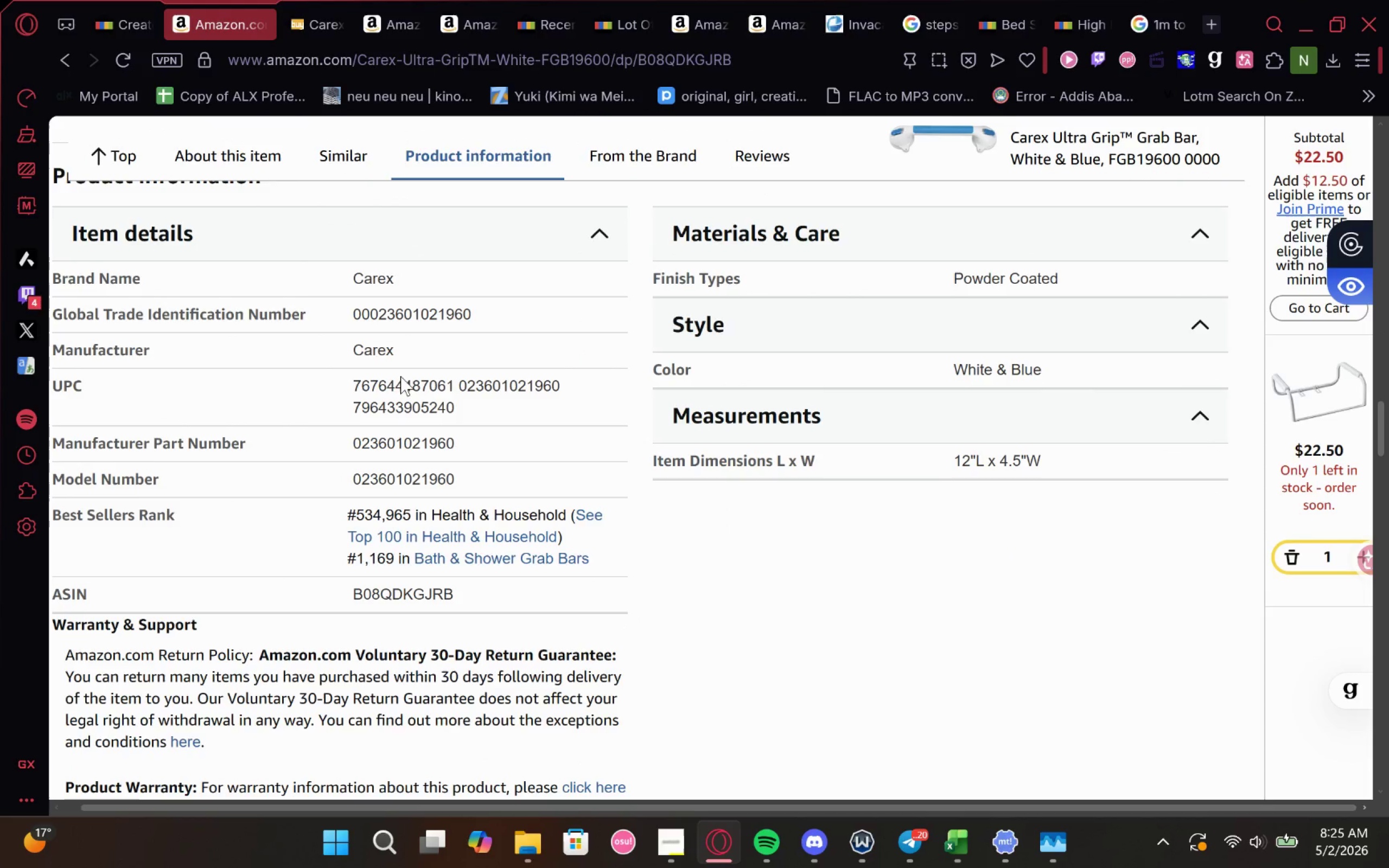 
double_click([519, 388])
 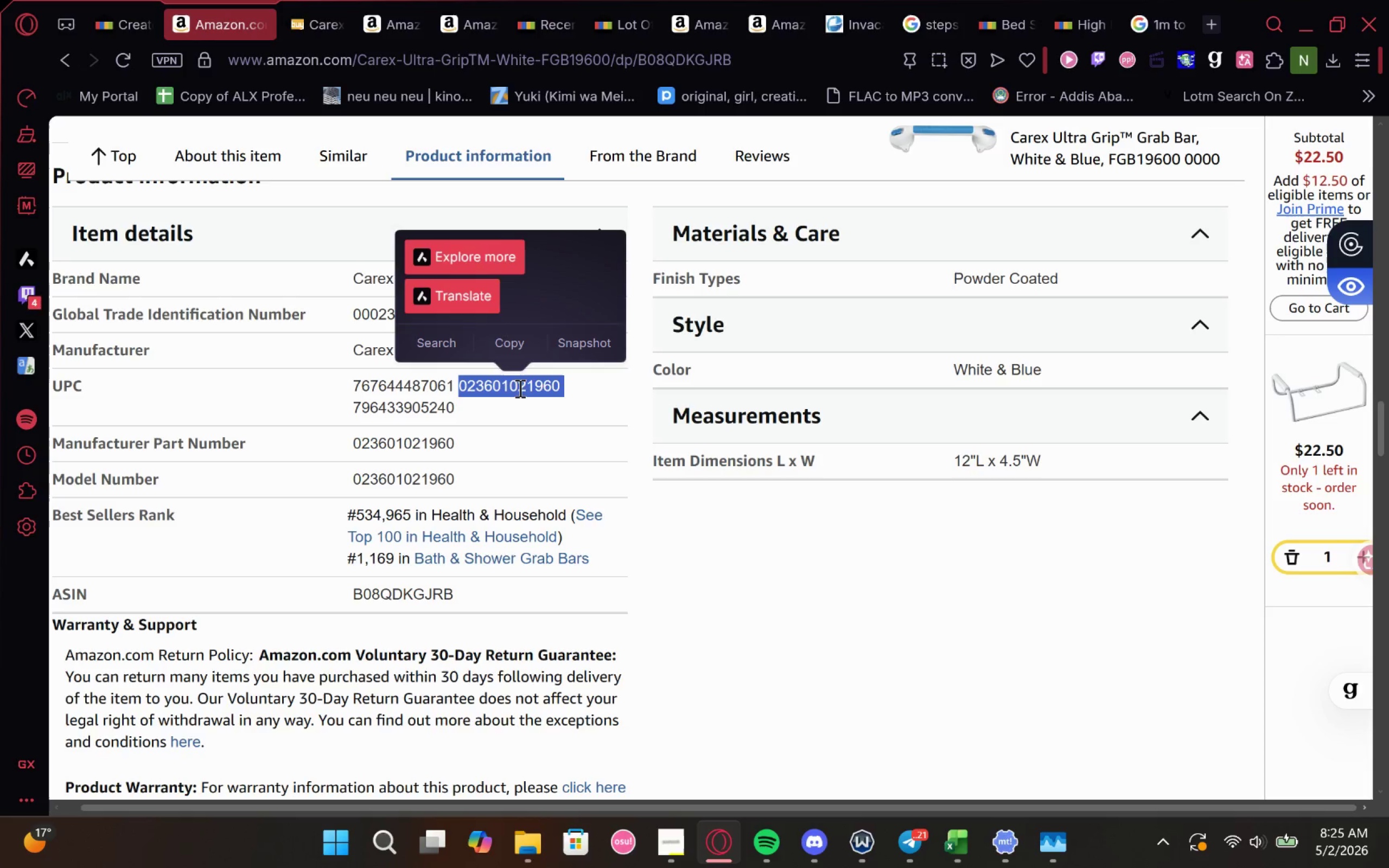 
key(Control+C)
 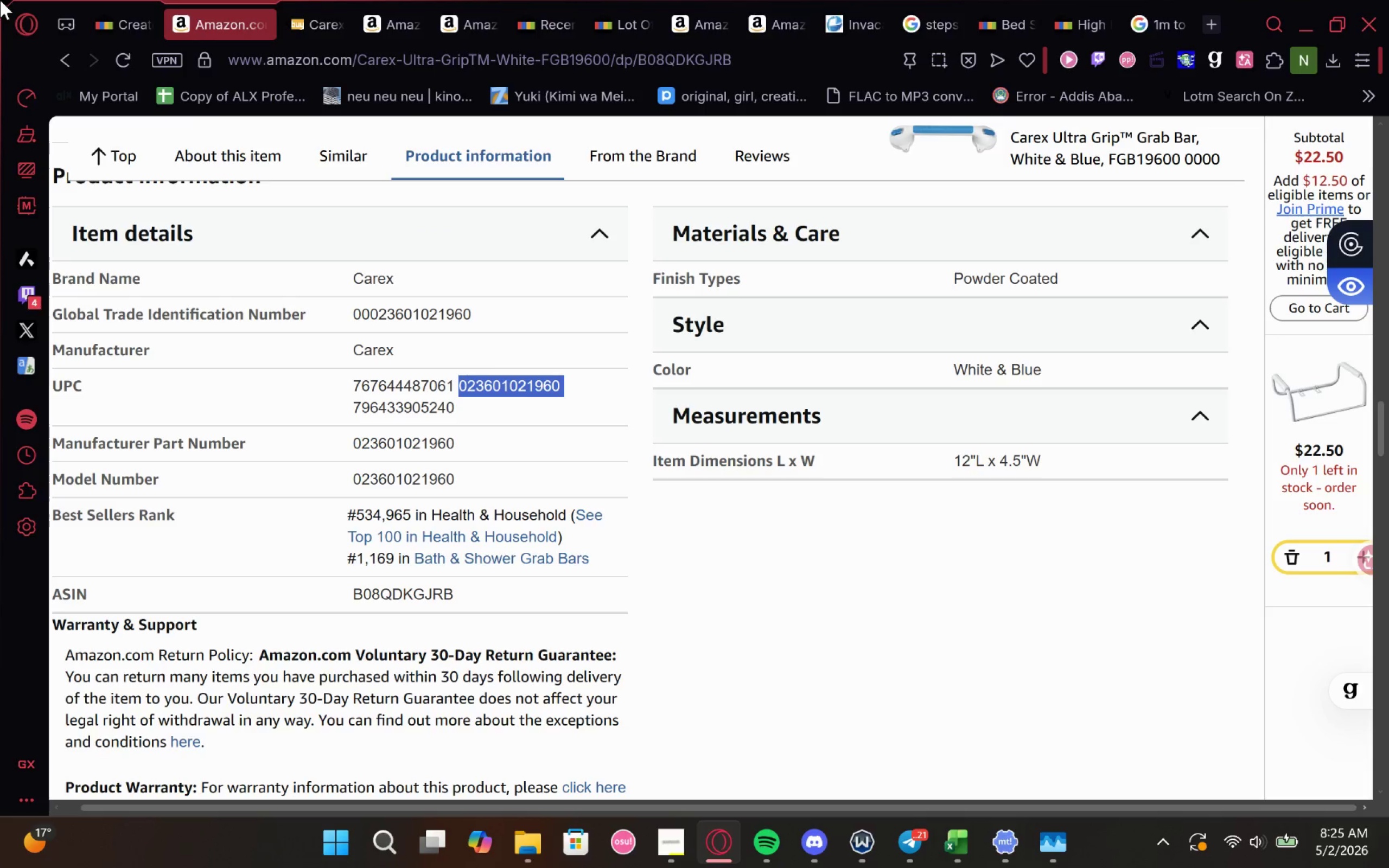 
key(Control+C)
 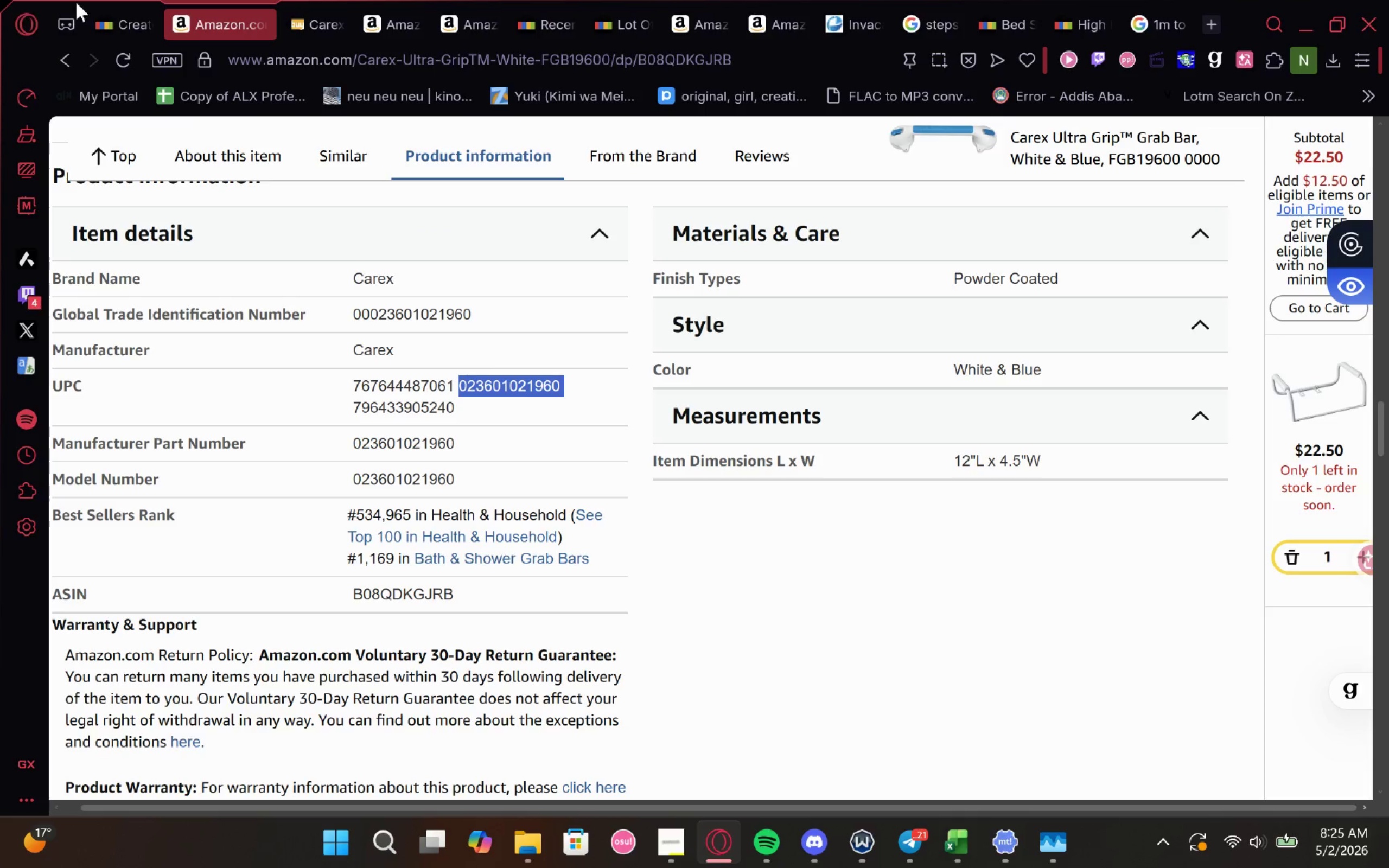 
key(Control+C)
 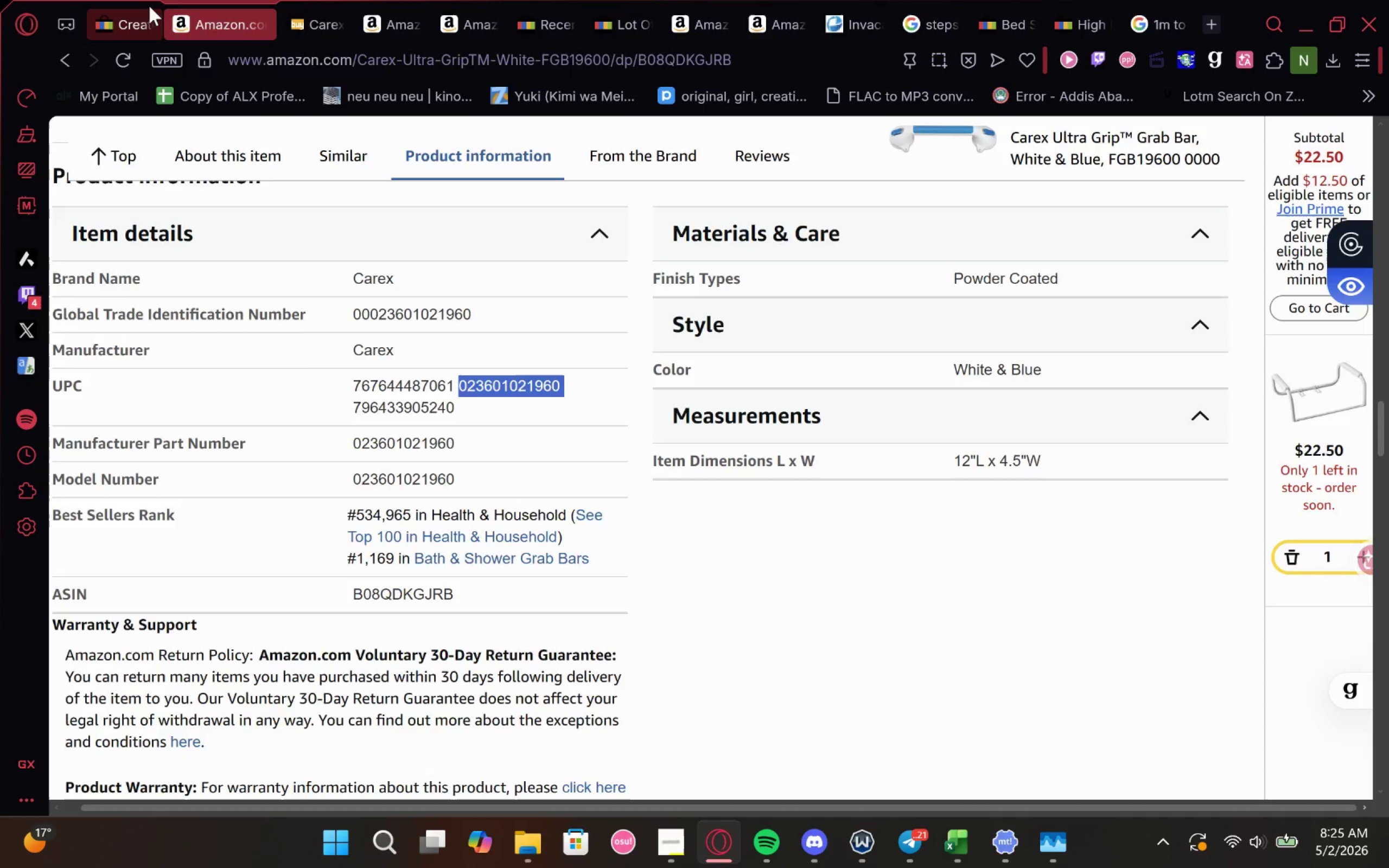 
left_click([149, 6])
 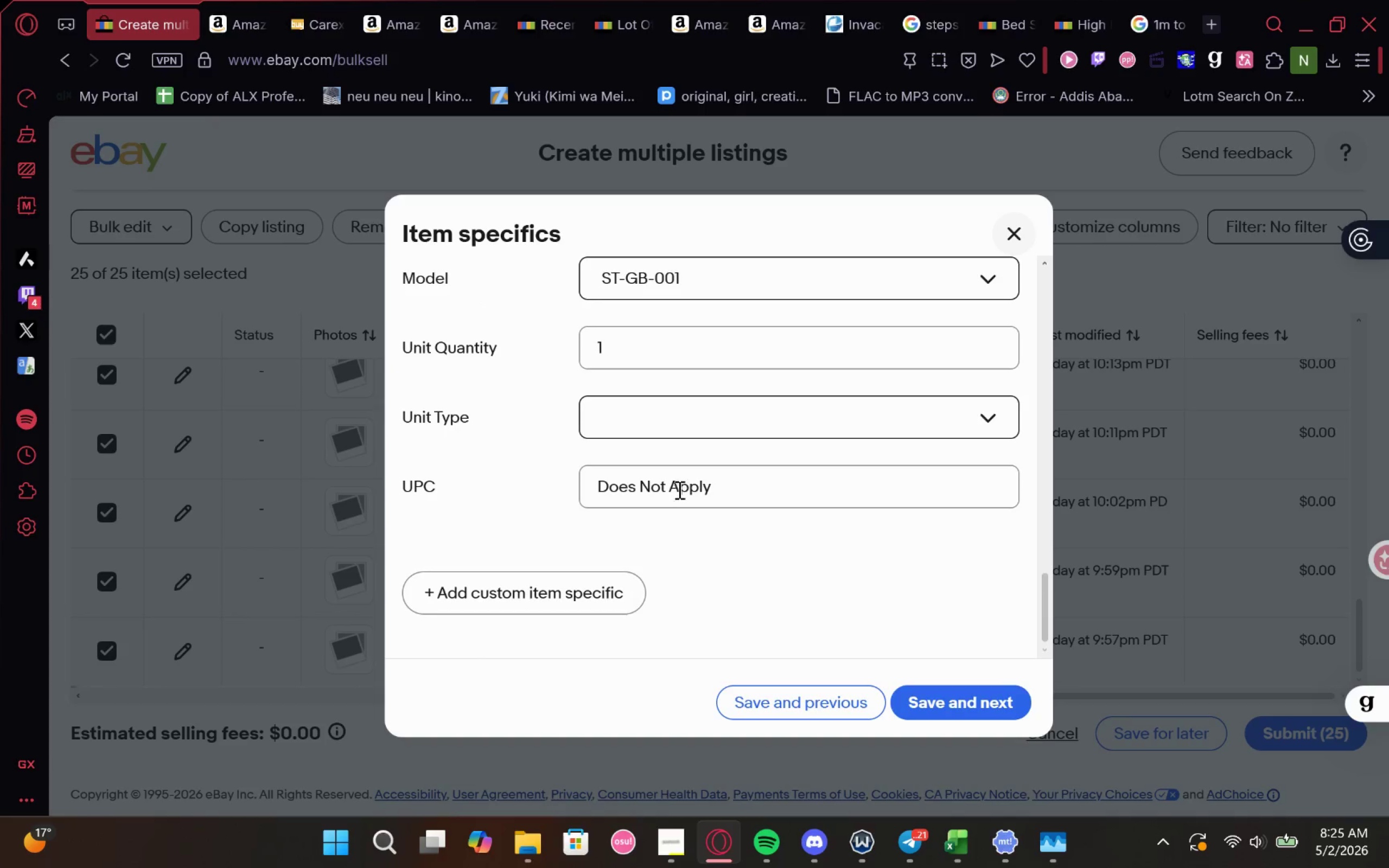 
left_click([702, 484])
 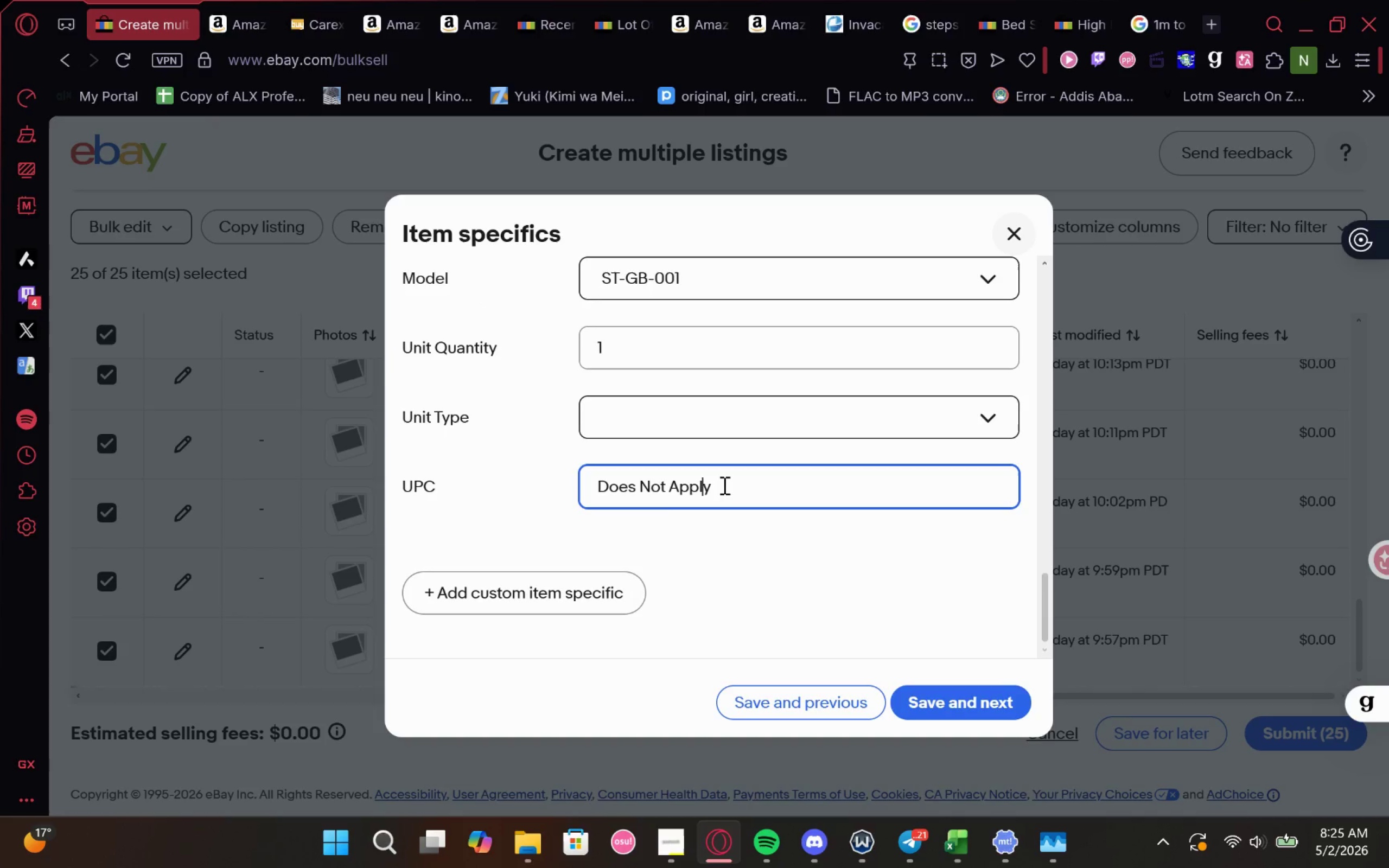 
left_click_drag(start_coordinate=[749, 490], to_coordinate=[526, 490])
 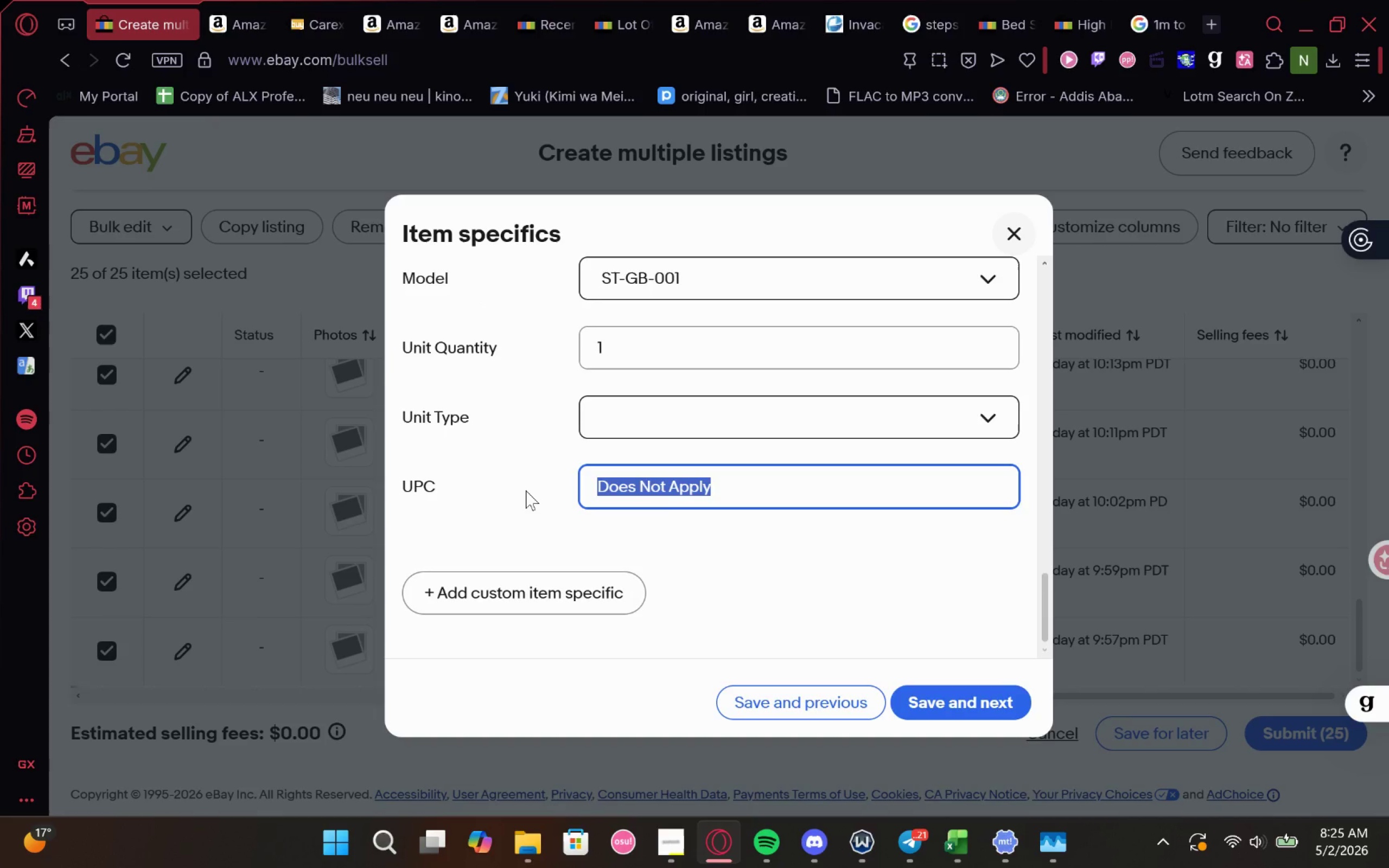 
key(Control+V)
 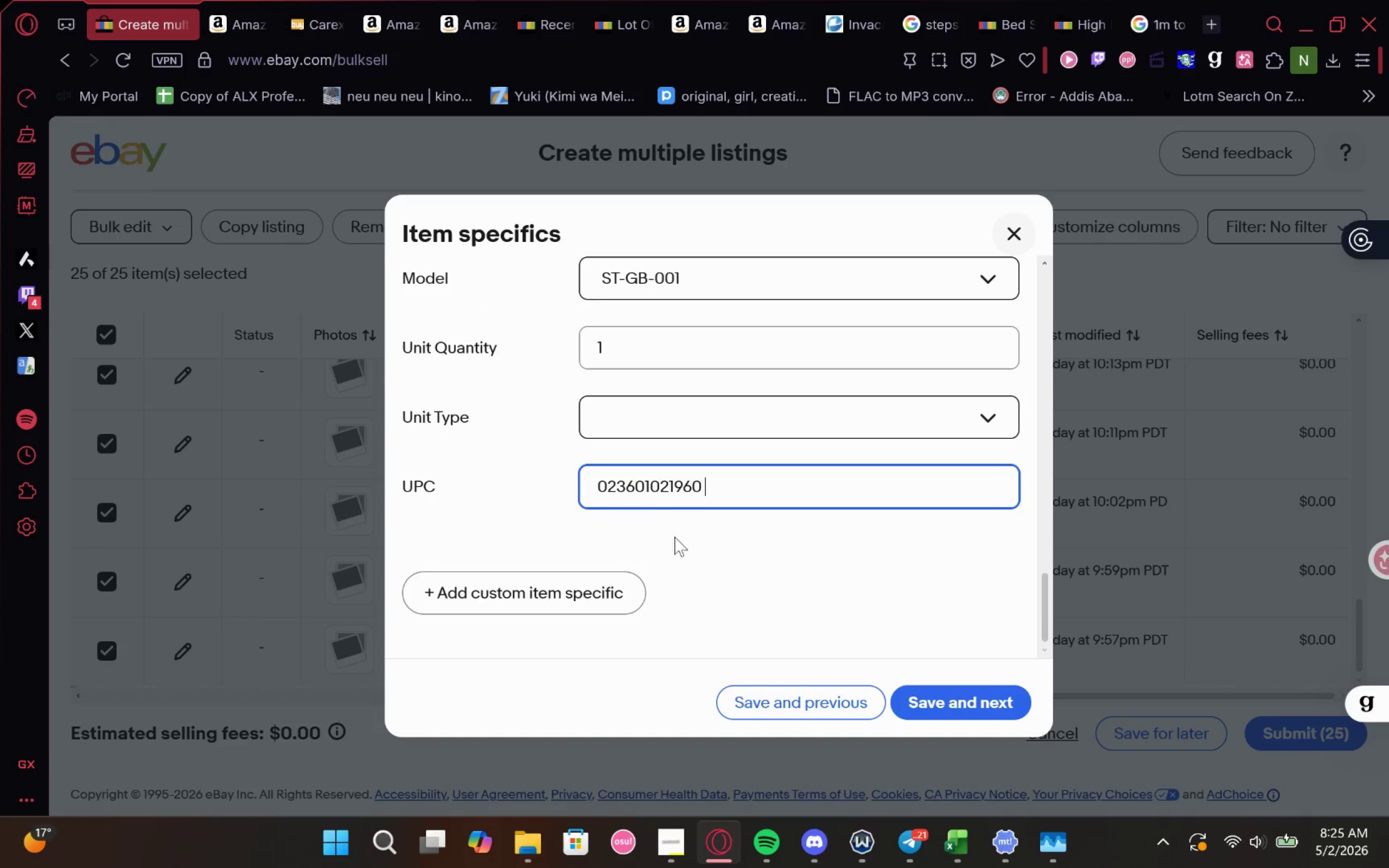 
left_click([706, 541])
 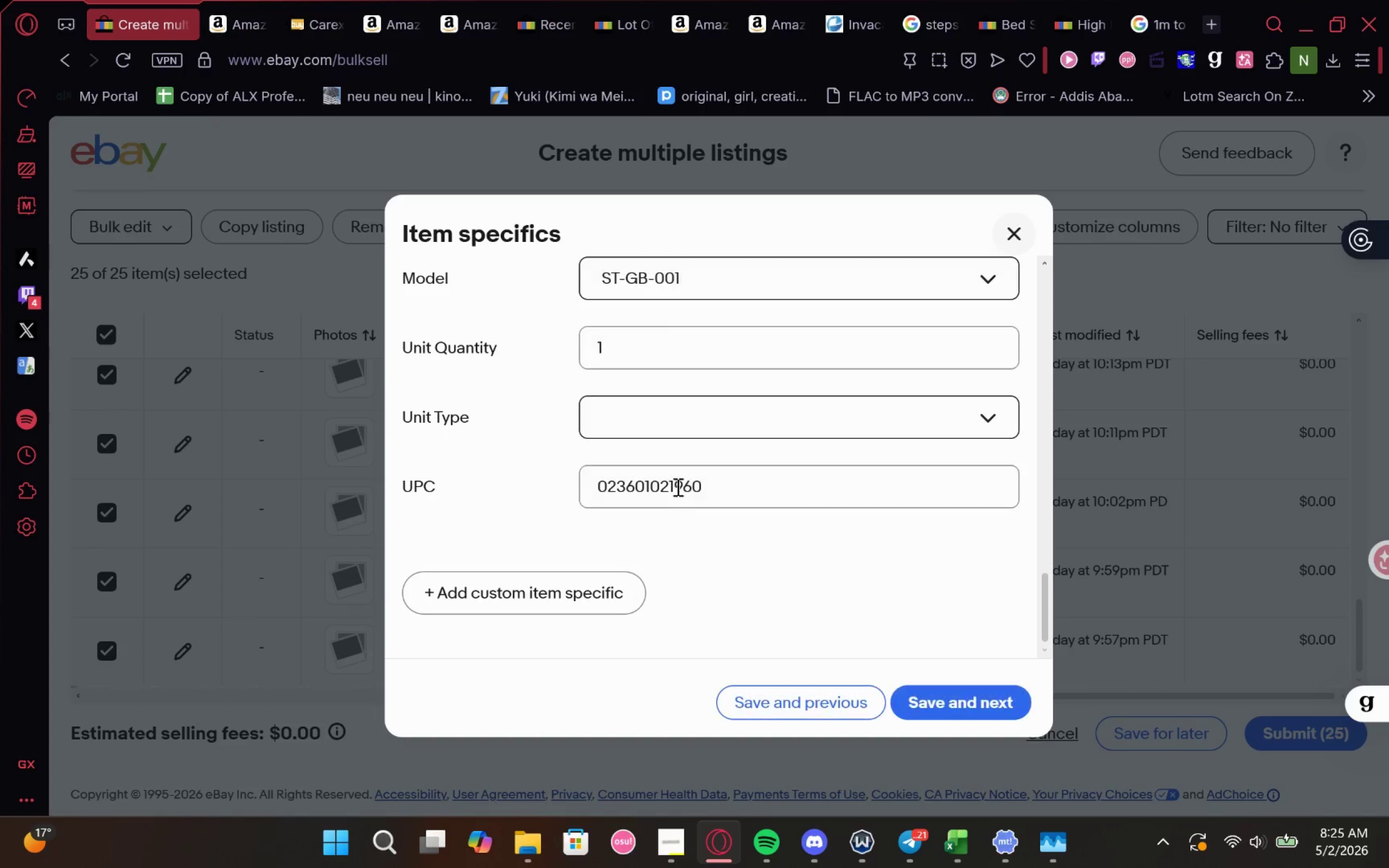 
mouse_move([694, 466])
 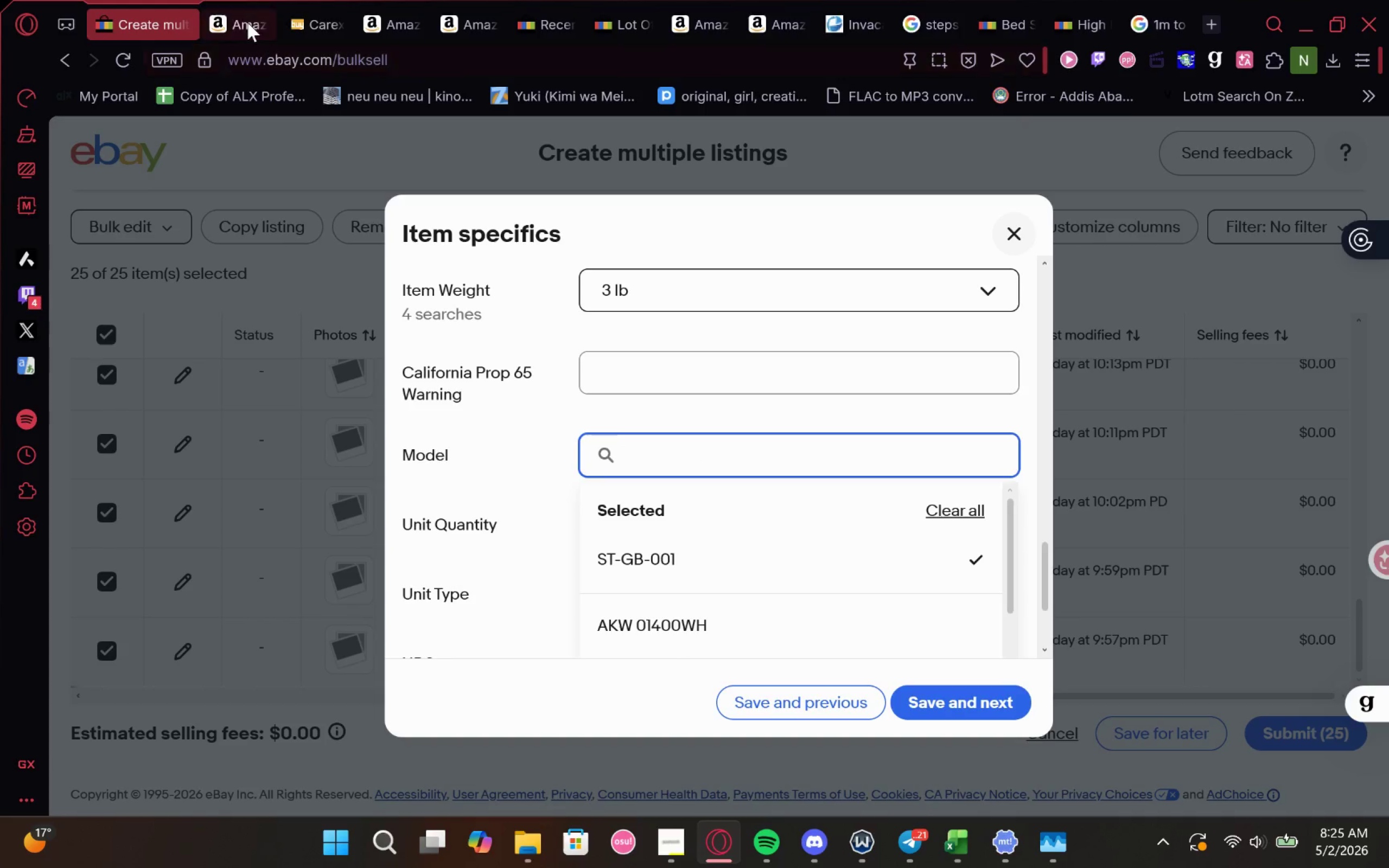 
left_click([247, 21])
 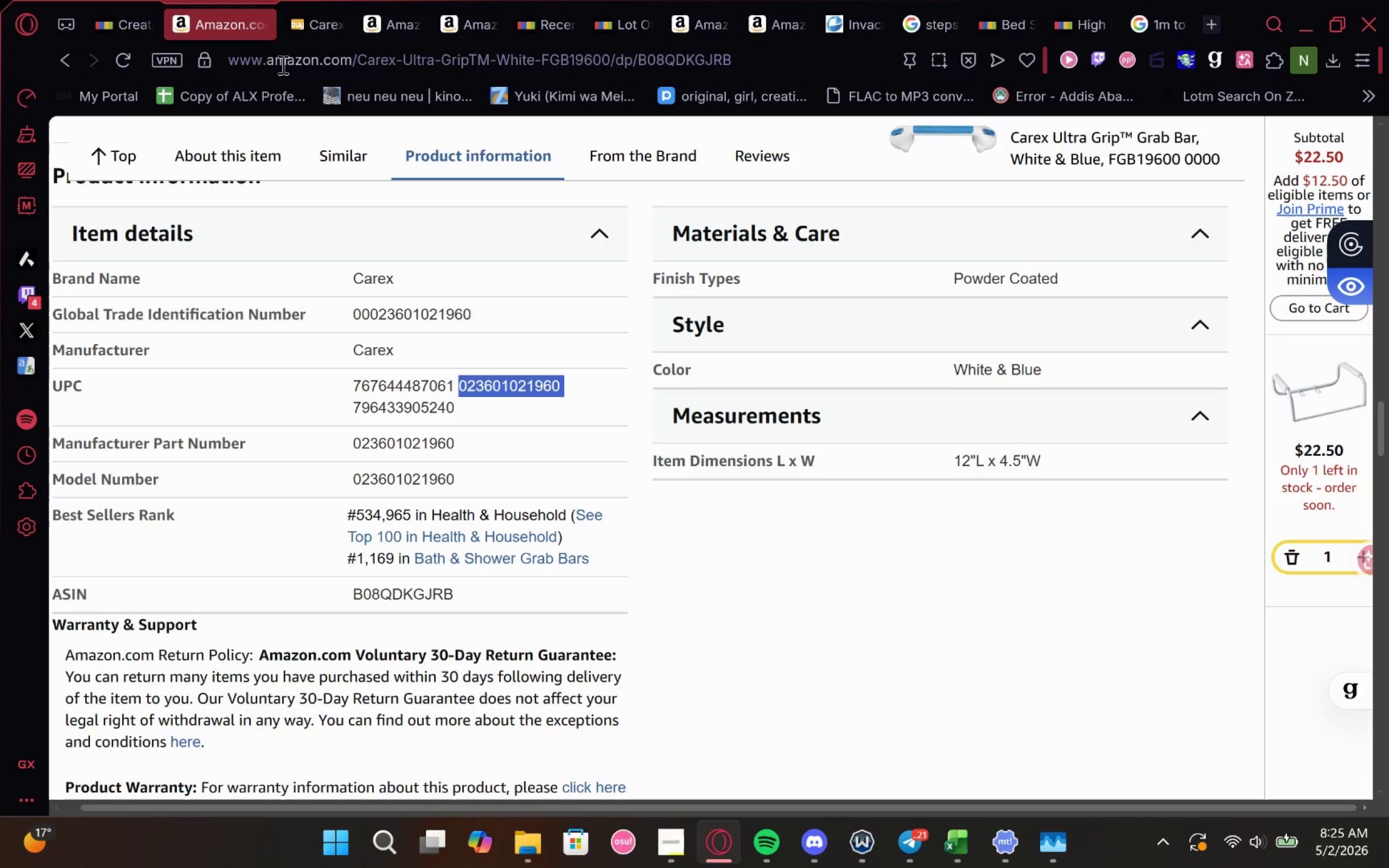 
wait(8.51)
 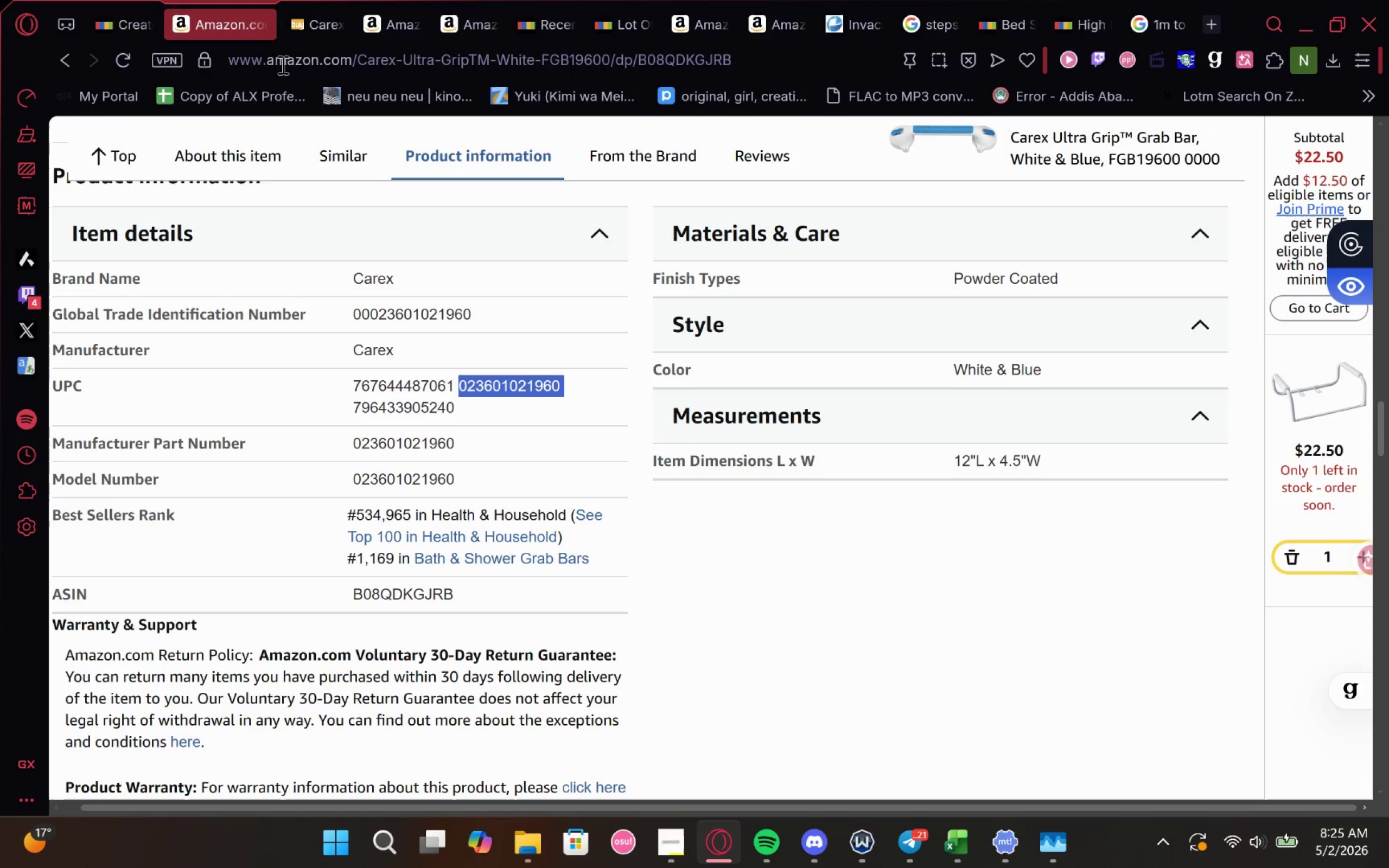 
left_click_drag(start_coordinate=[303, 23], to_coordinate=[249, 23])
 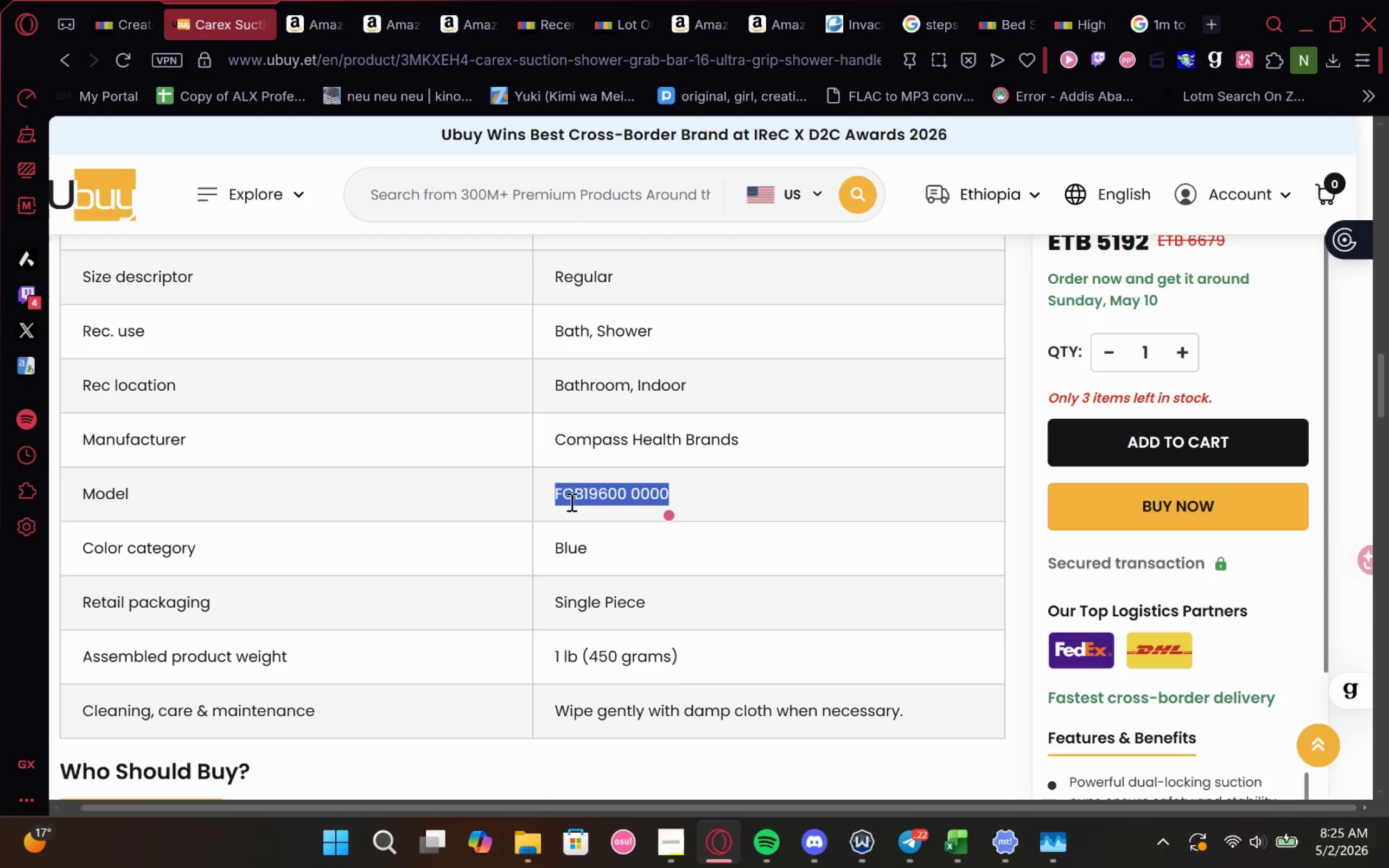 
key(Control+C)
 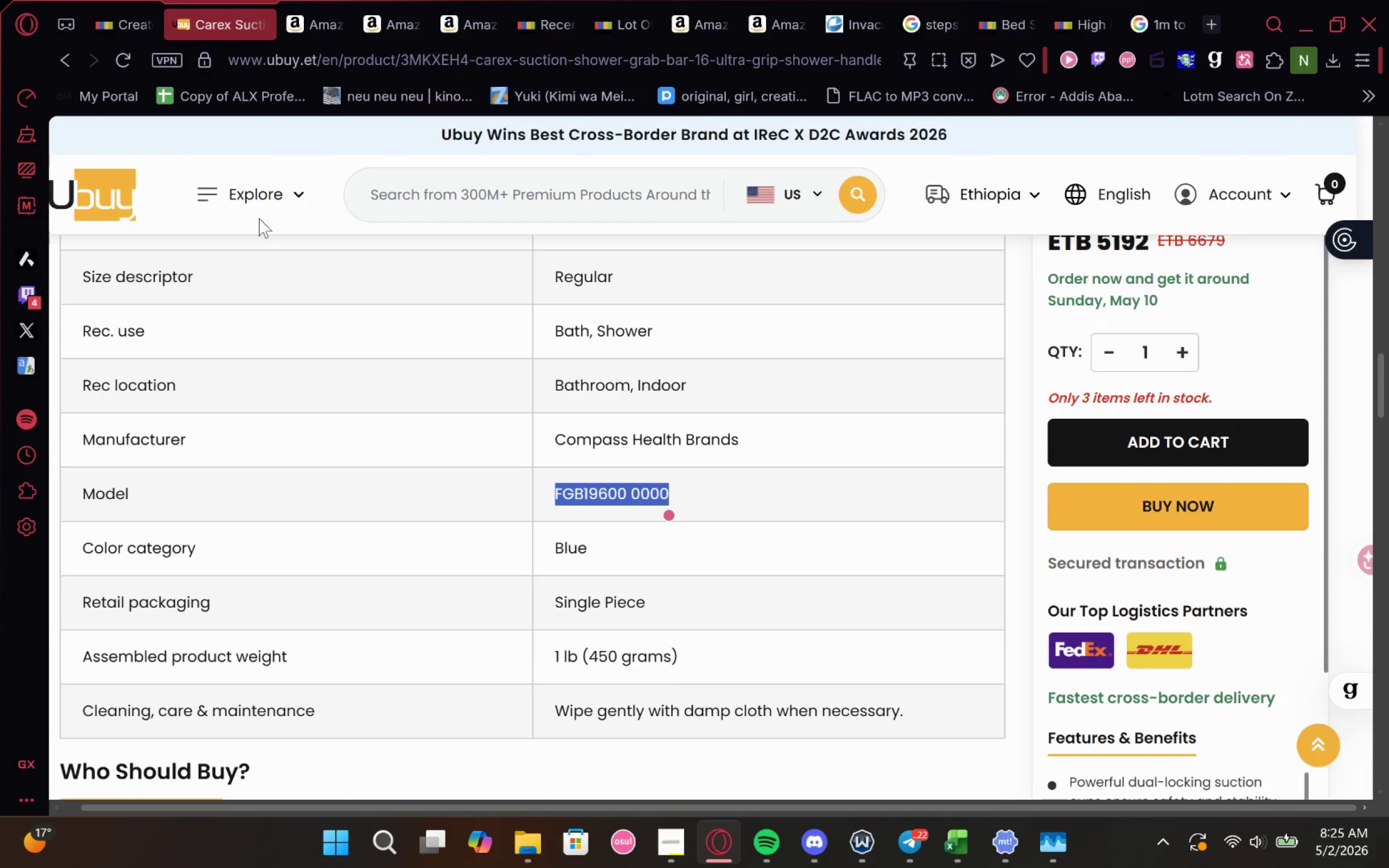 
key(Control+C)
 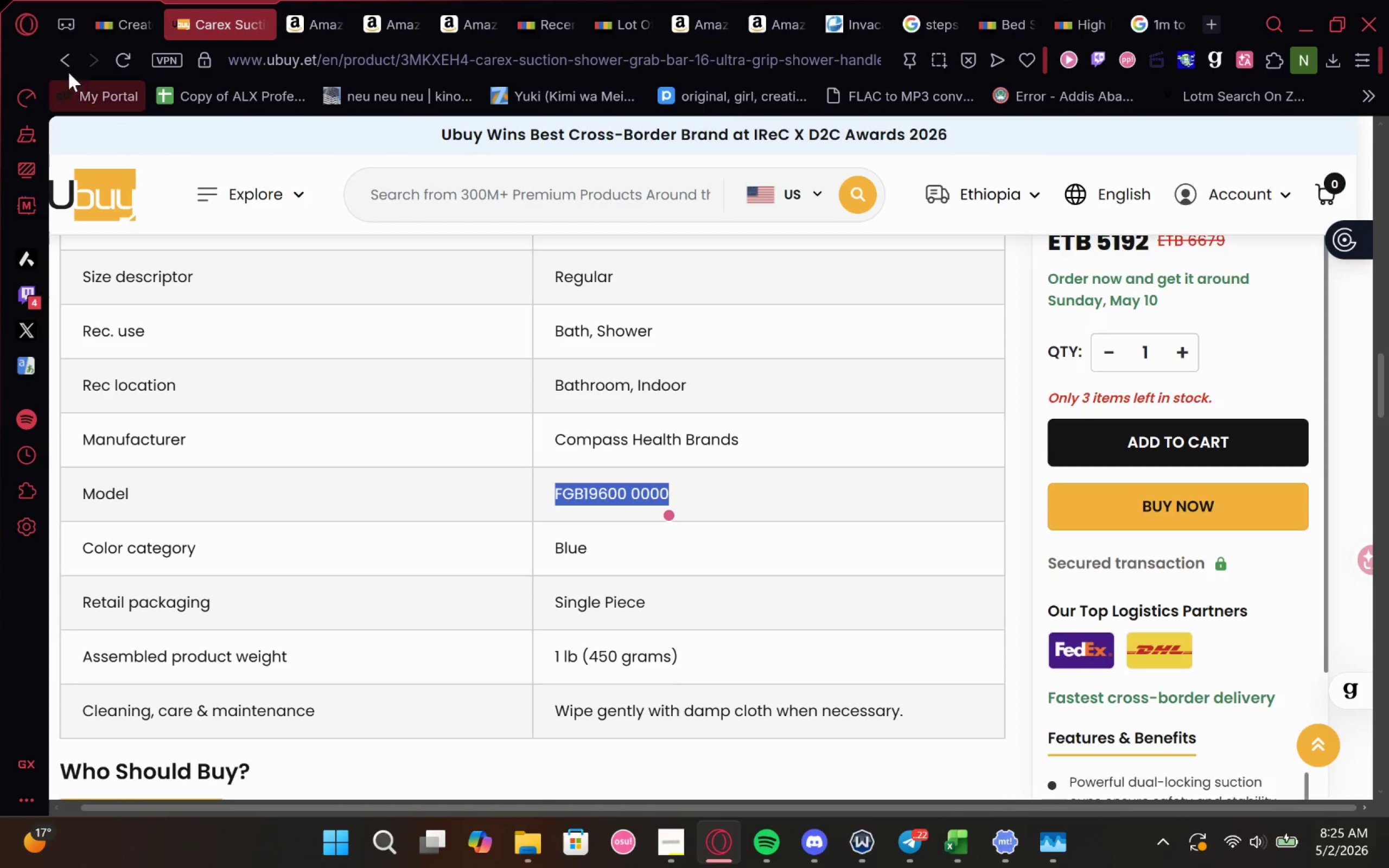 
key(Control+C)
 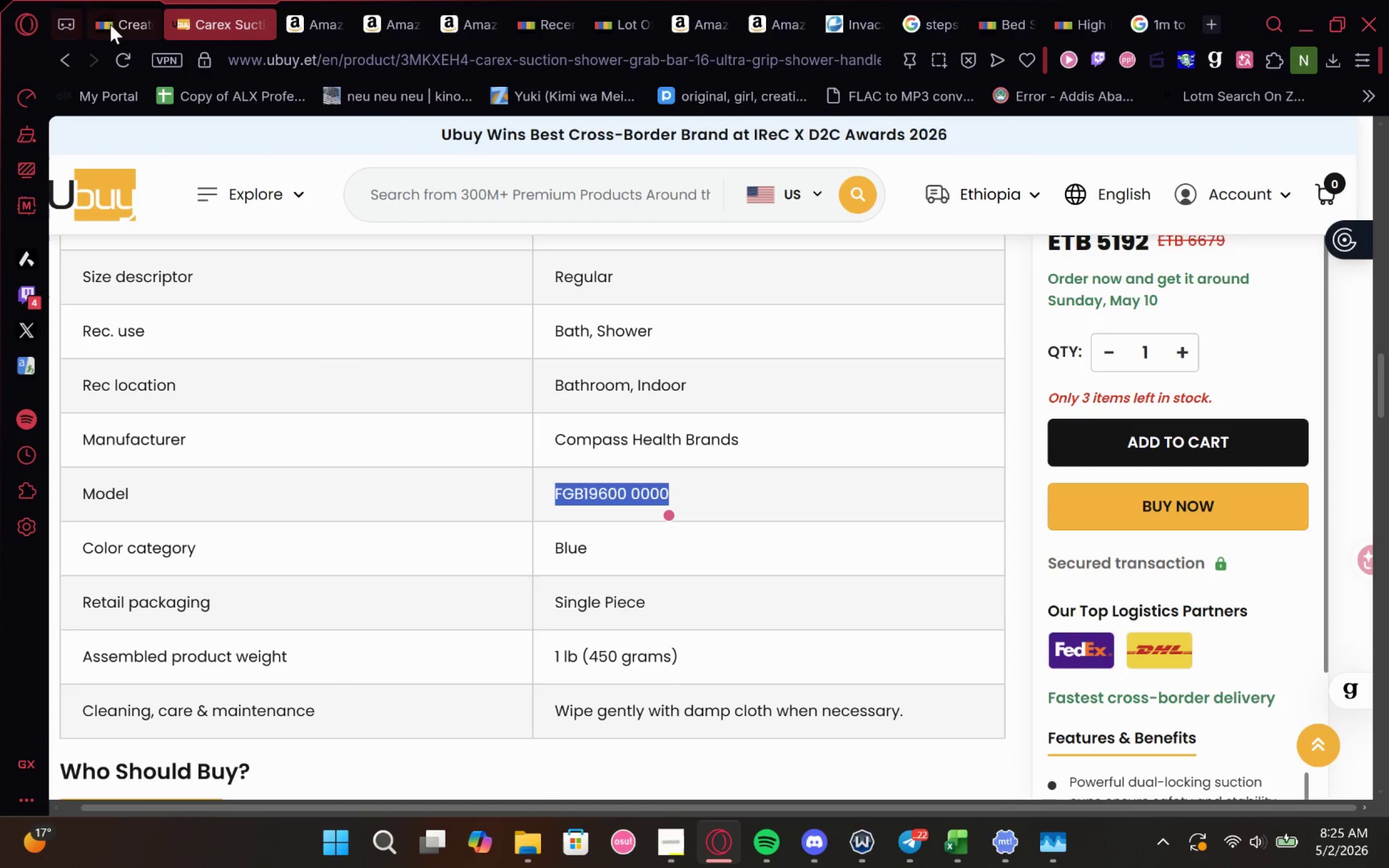 
left_click([111, 22])
 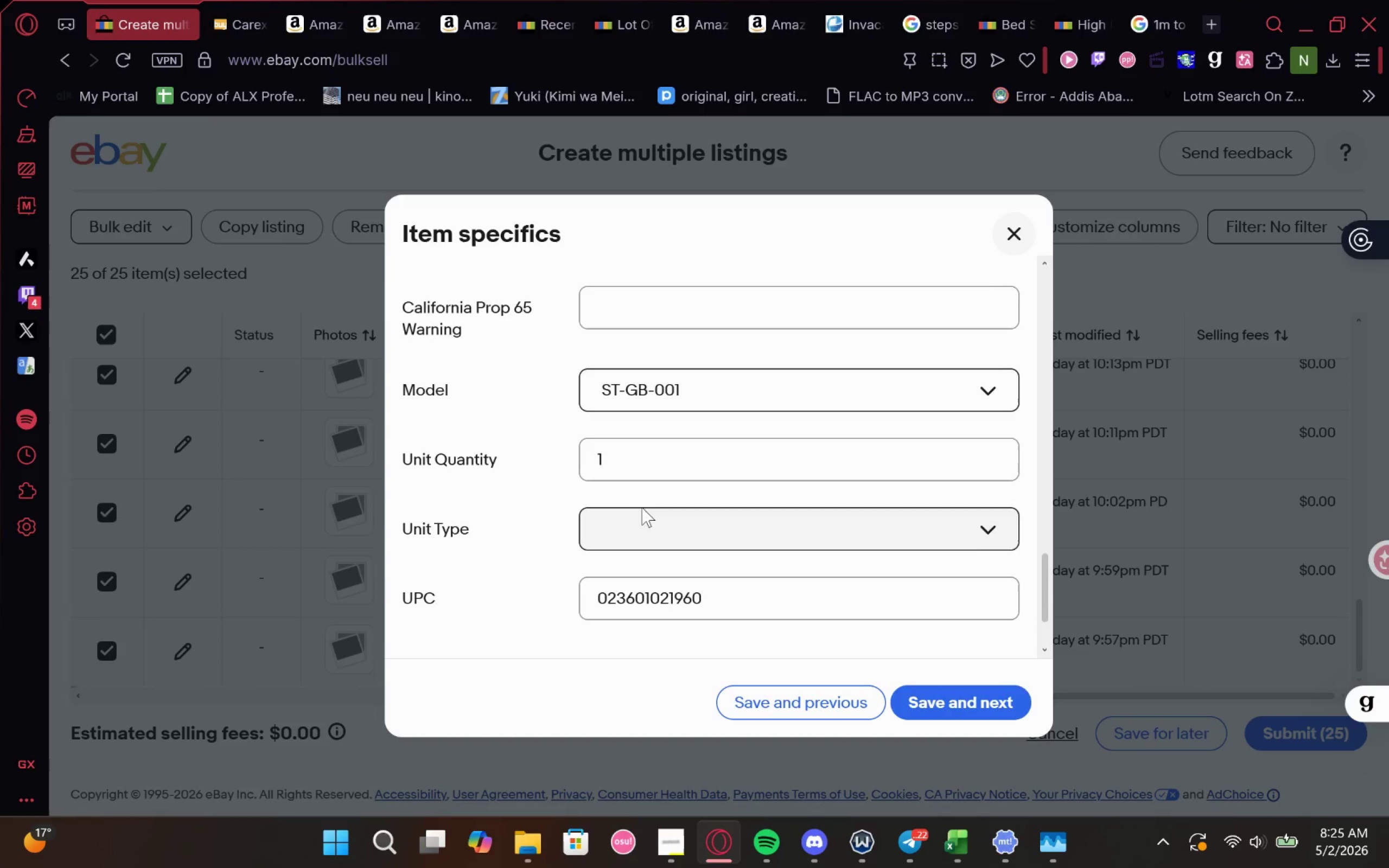 
left_click([699, 399])
 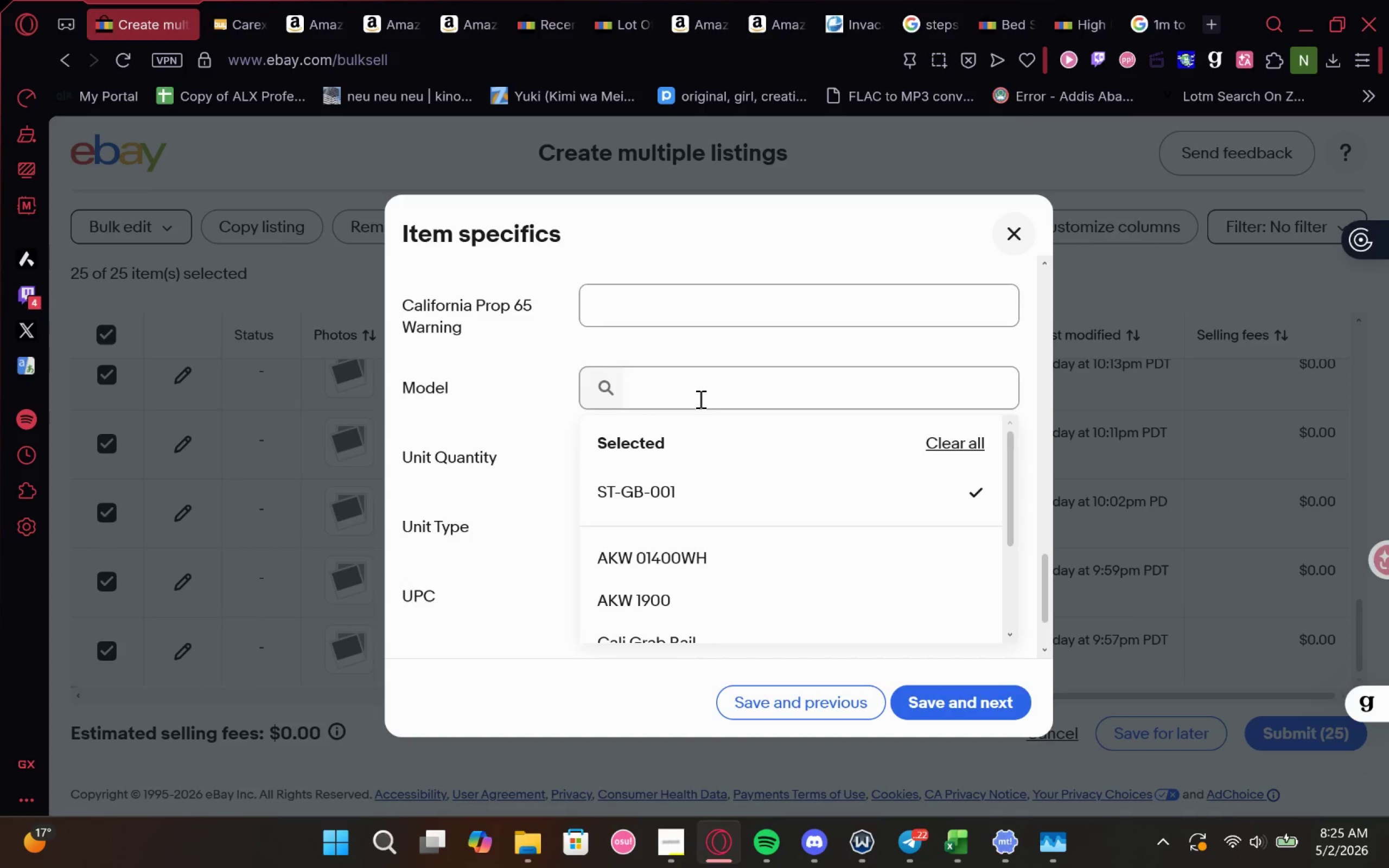 
key(Control+V)
 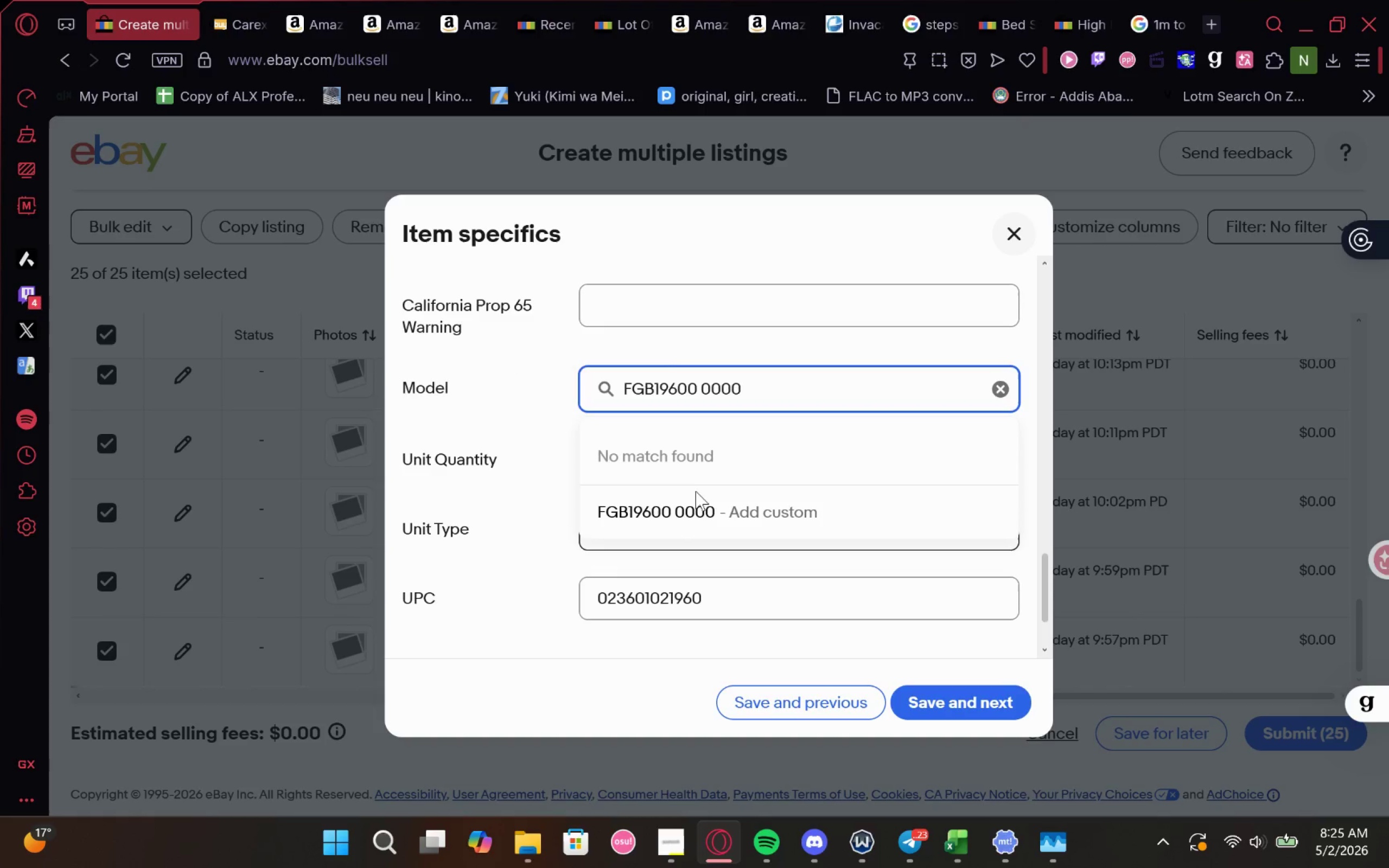 
left_click([693, 497])
 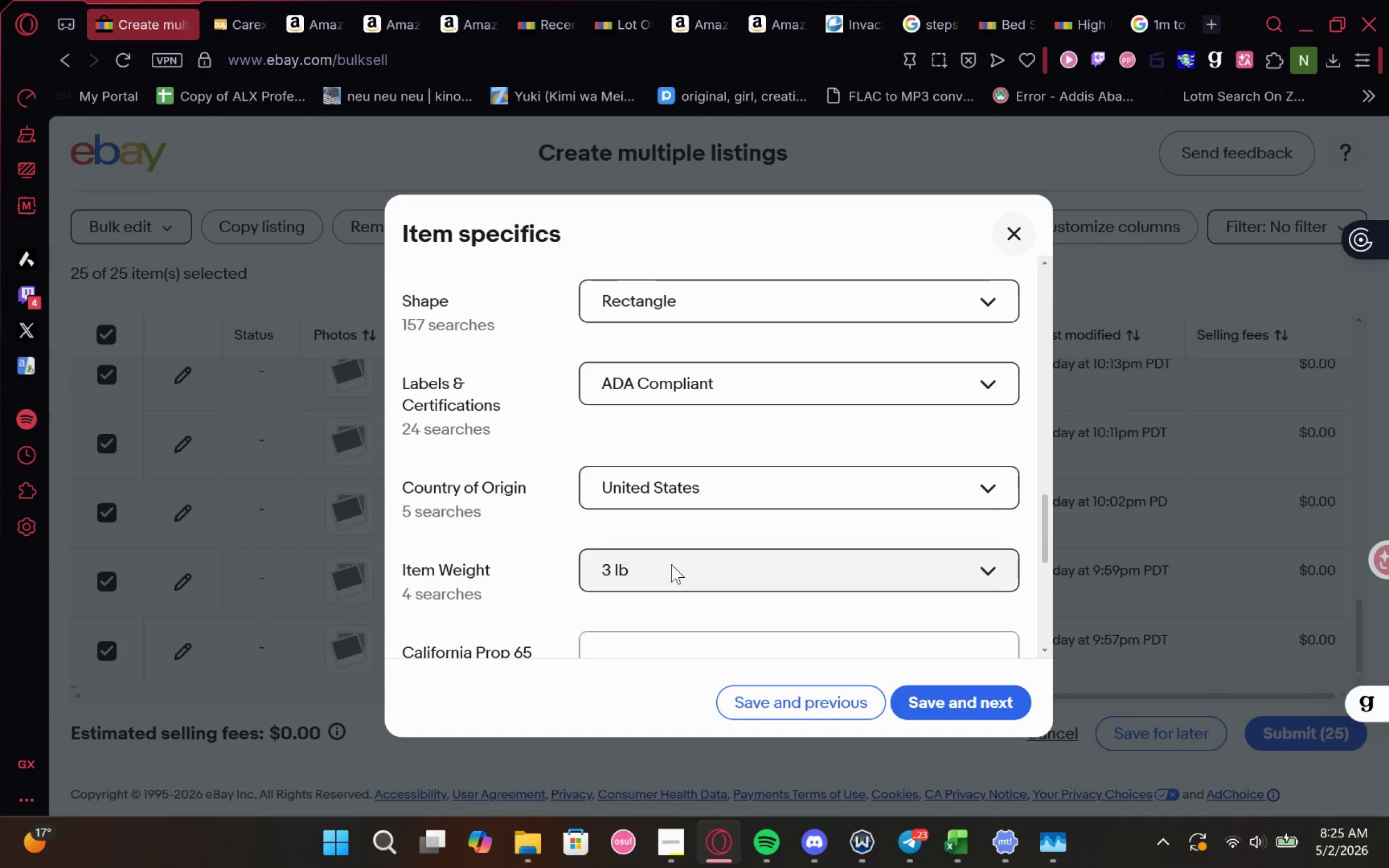 
left_click([224, 0])
 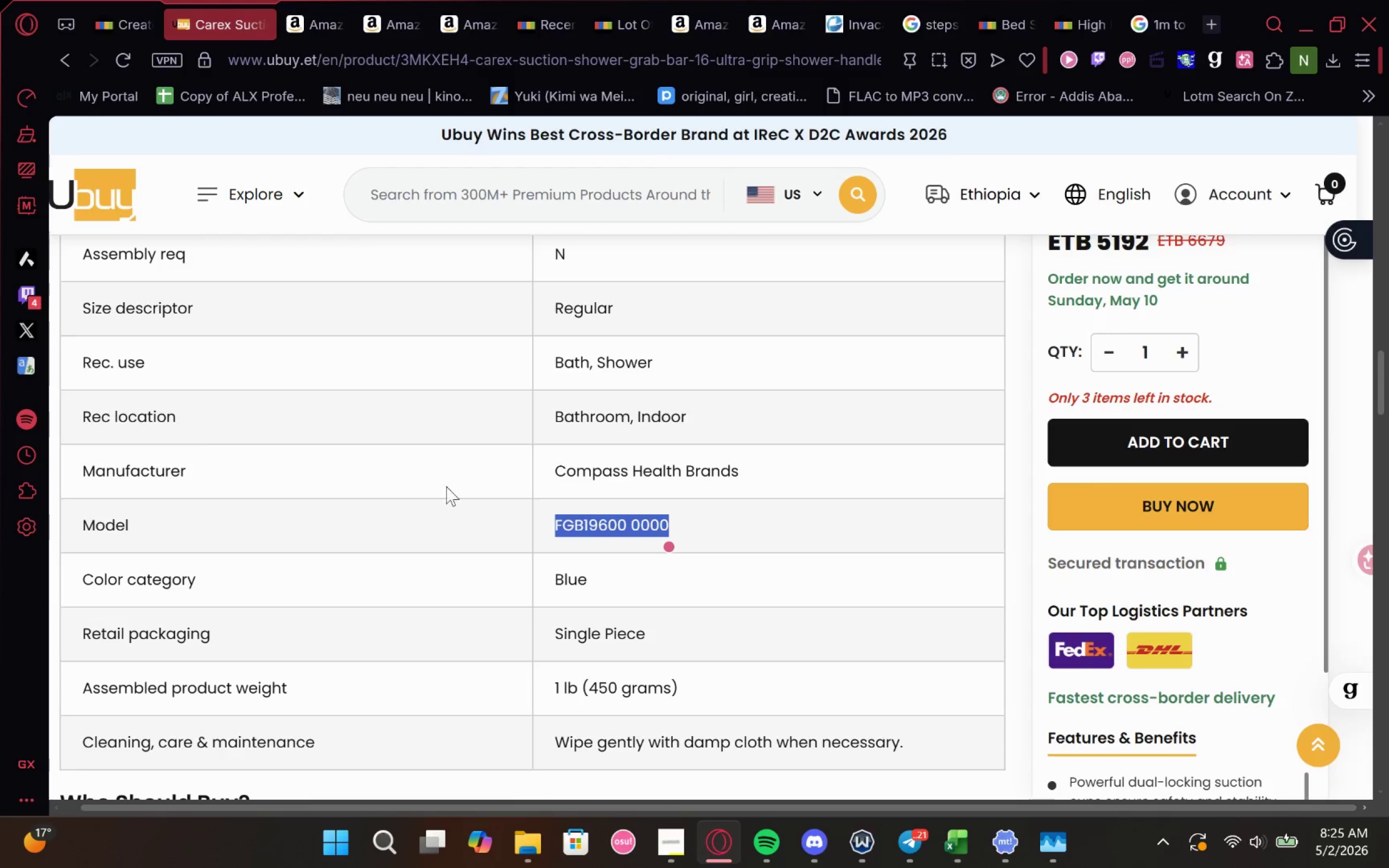 
left_click([90, 9])
 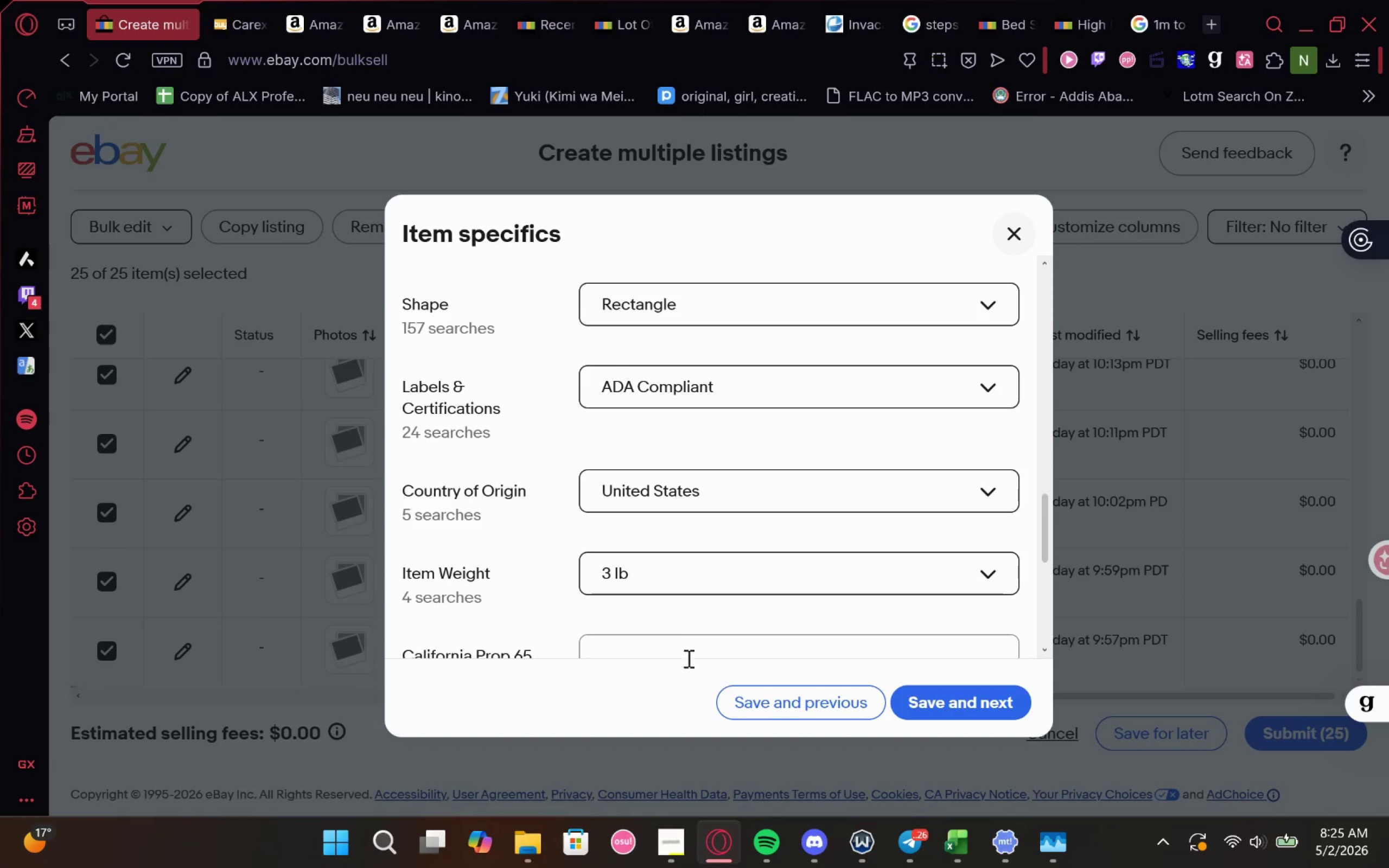 
left_click([705, 560])
 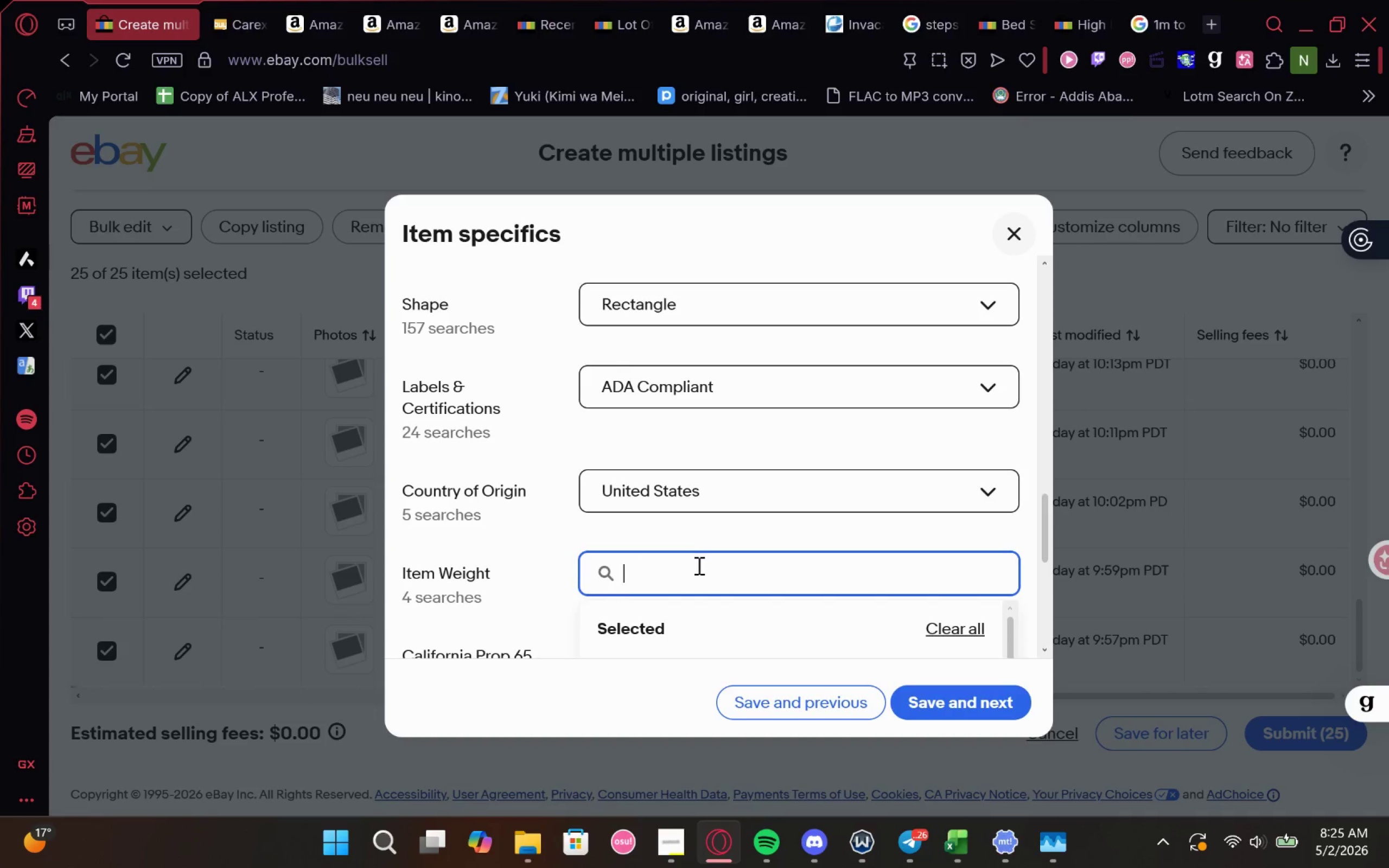 
key(1)
 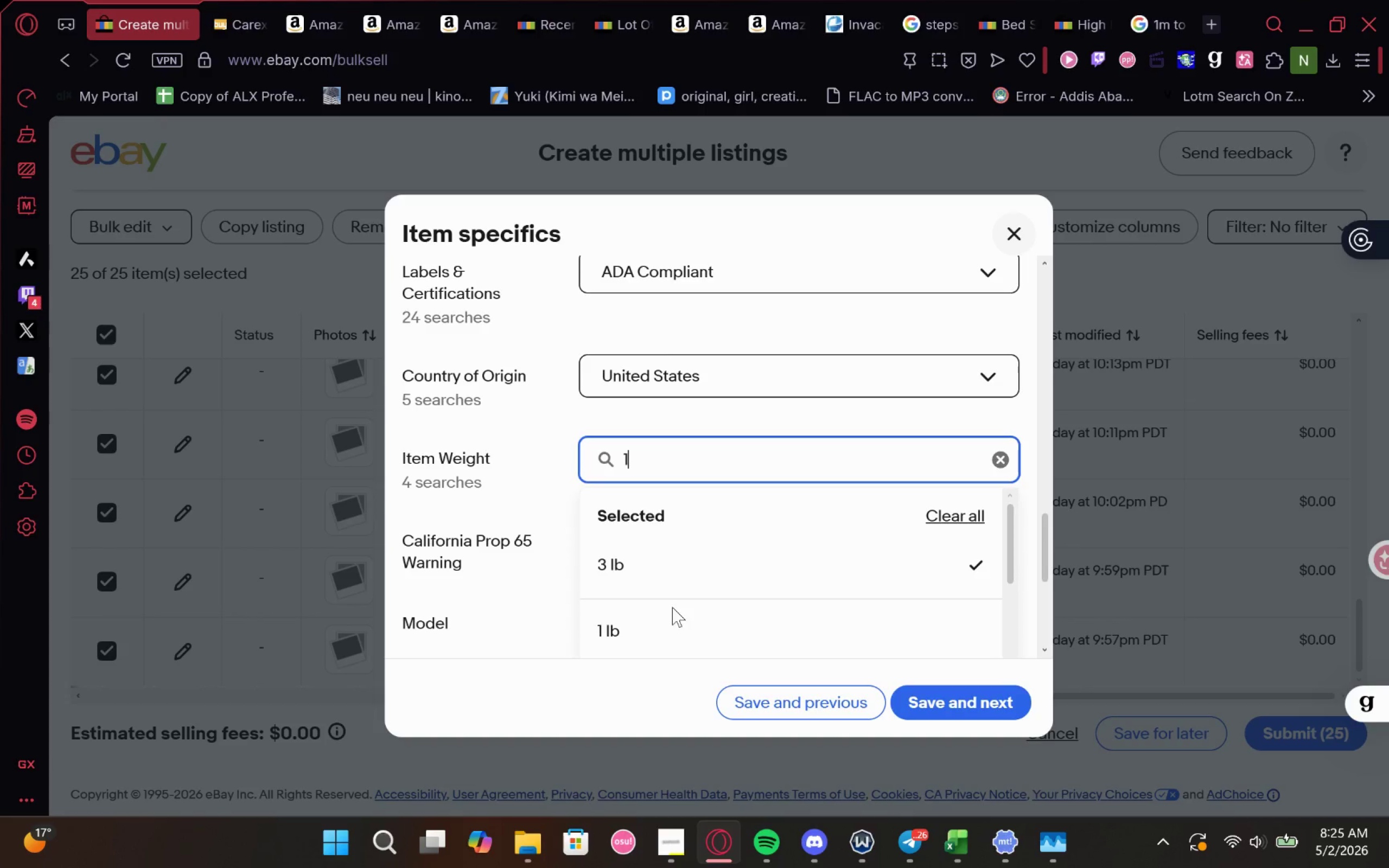 
left_click([654, 621])
 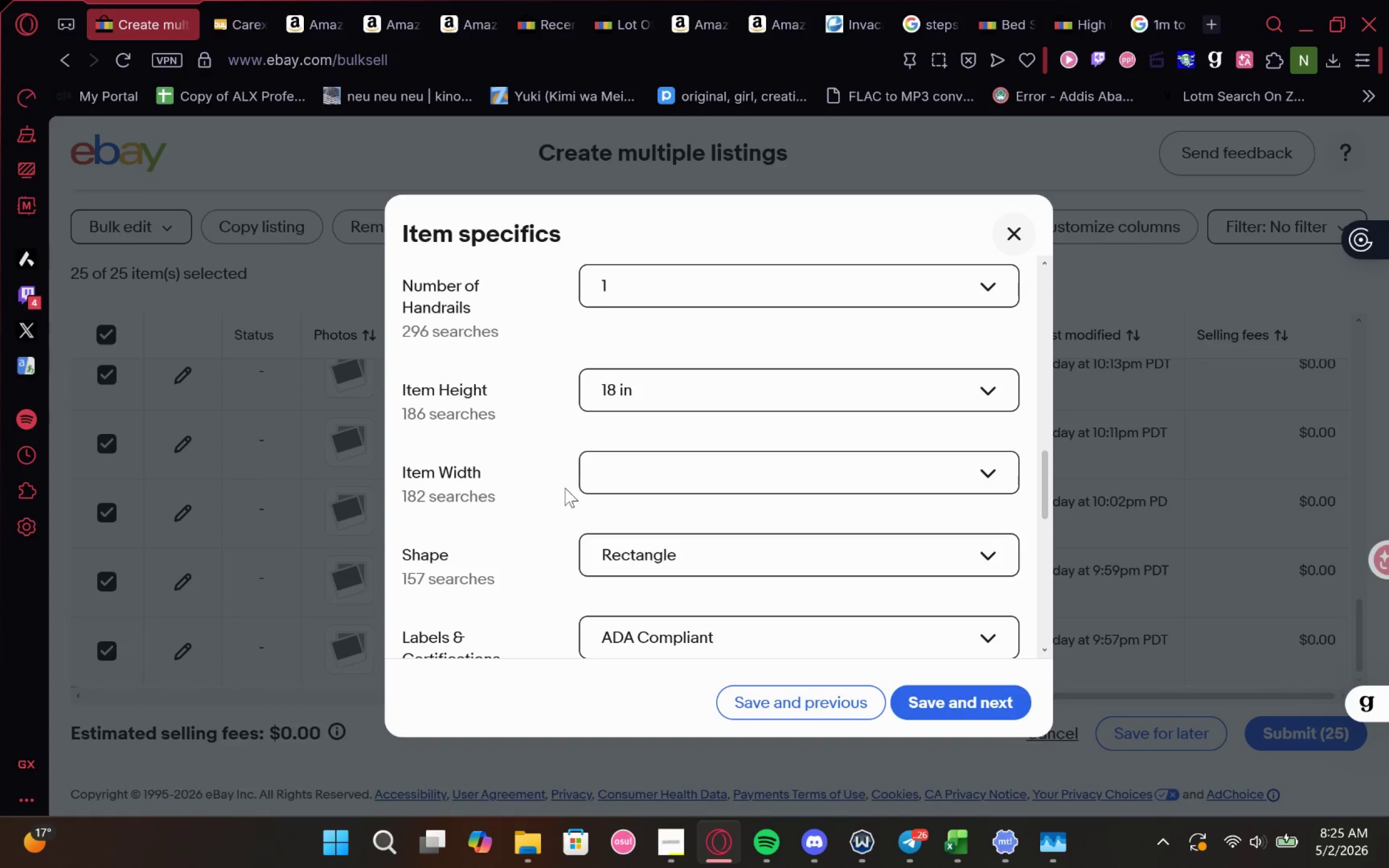 
left_click([245, 10])
 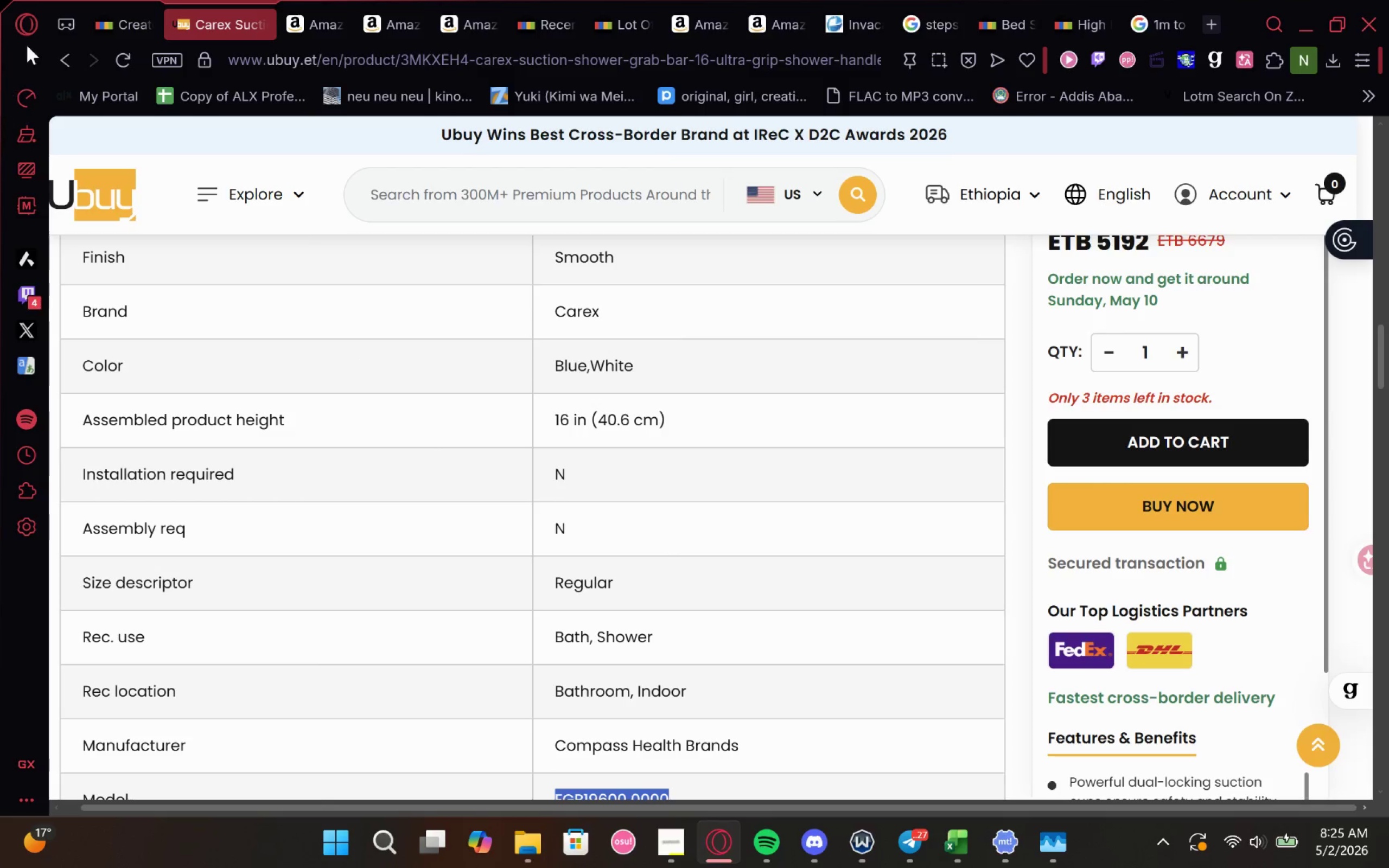 
wait(5.37)
 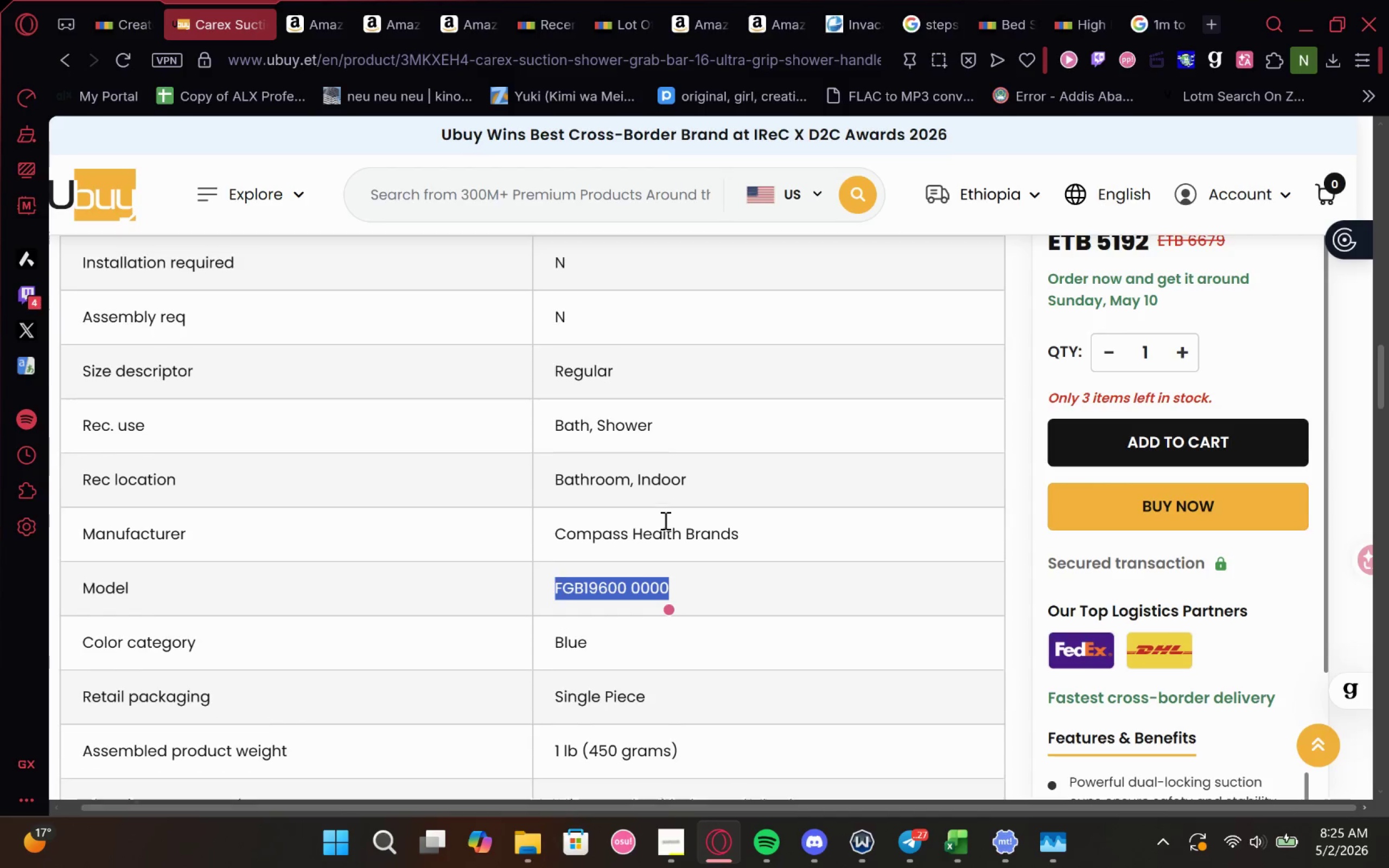 
left_click([108, 7])
 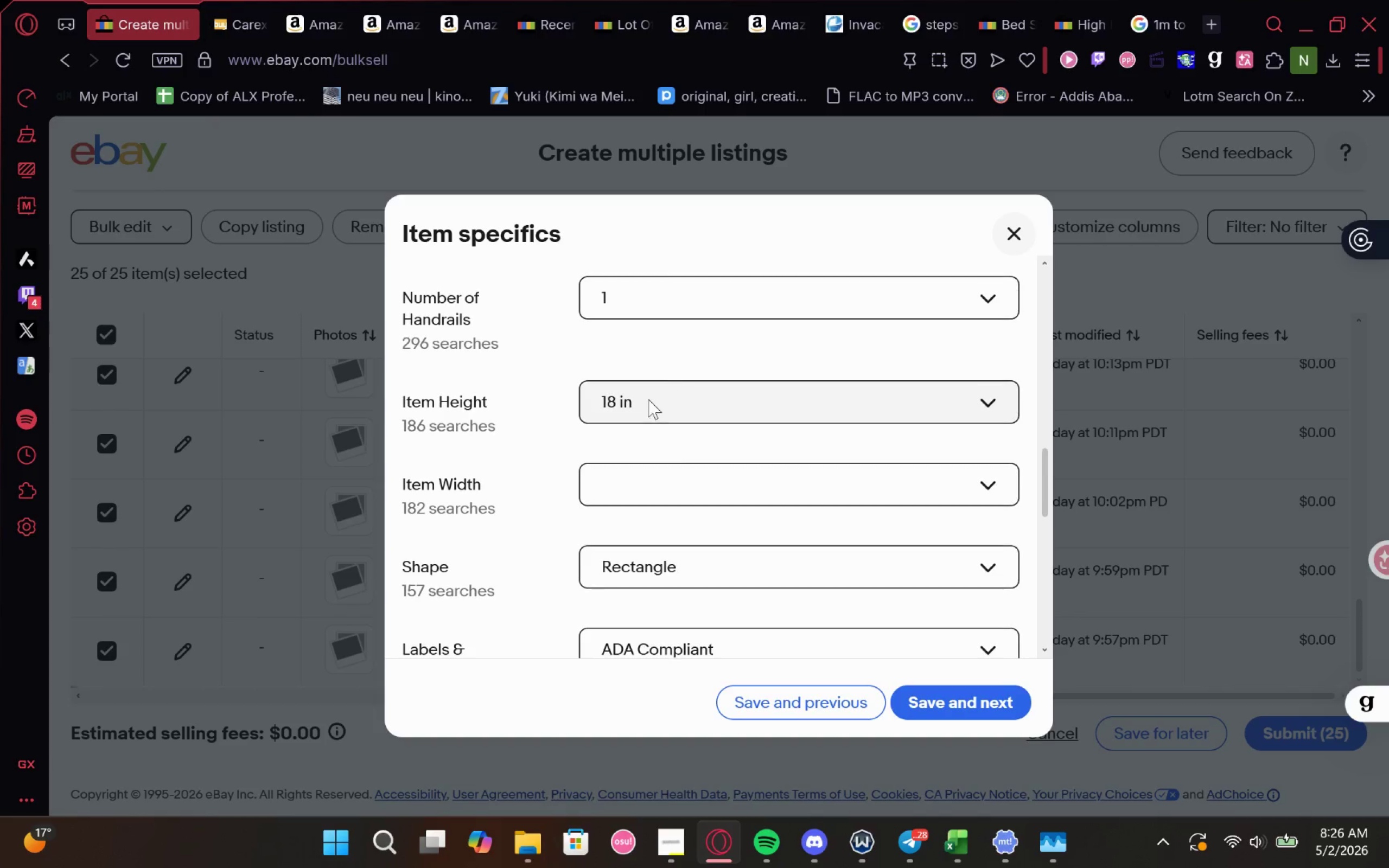 
left_click([648, 399])
 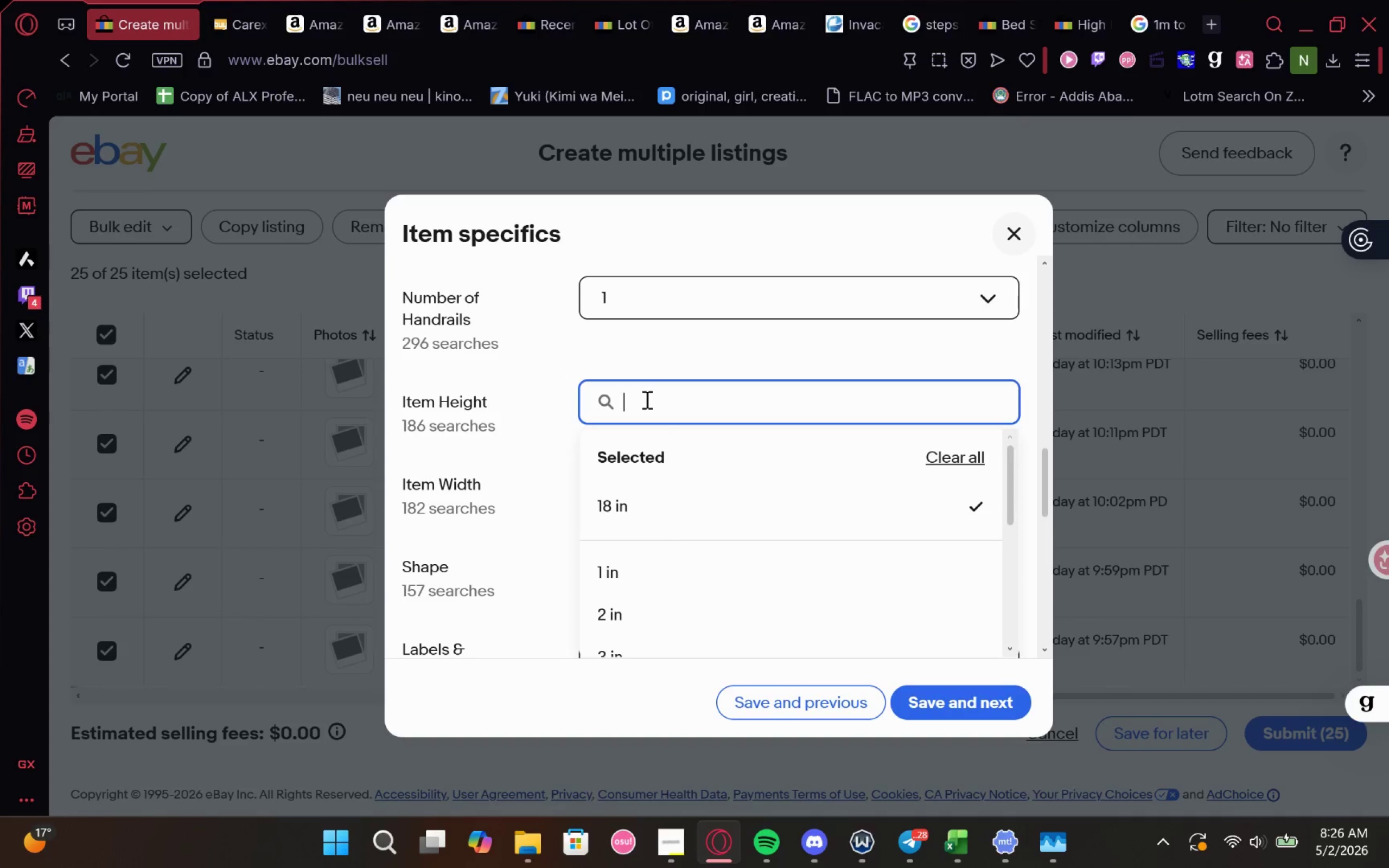 
type(16)
 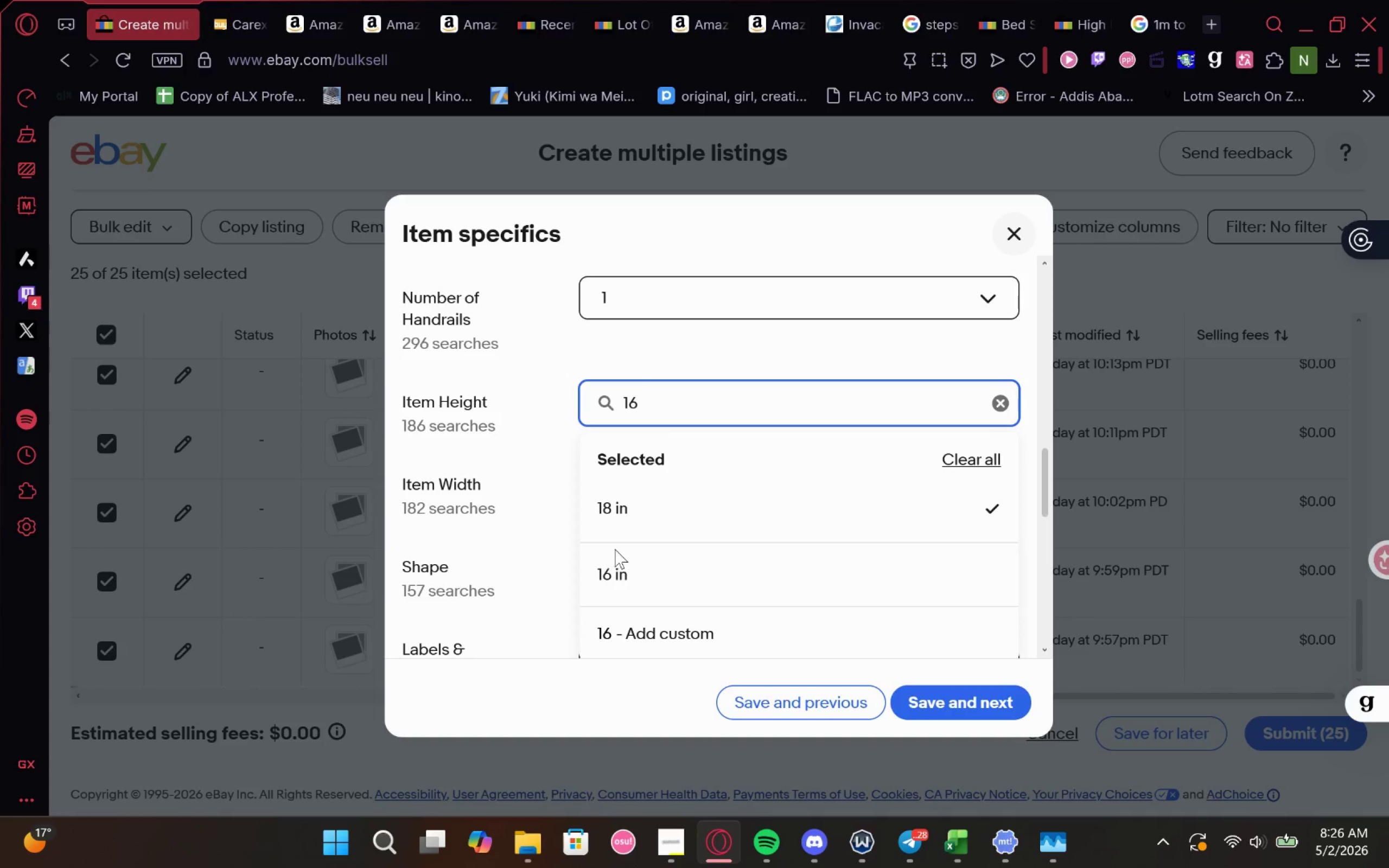 
left_click([610, 559])
 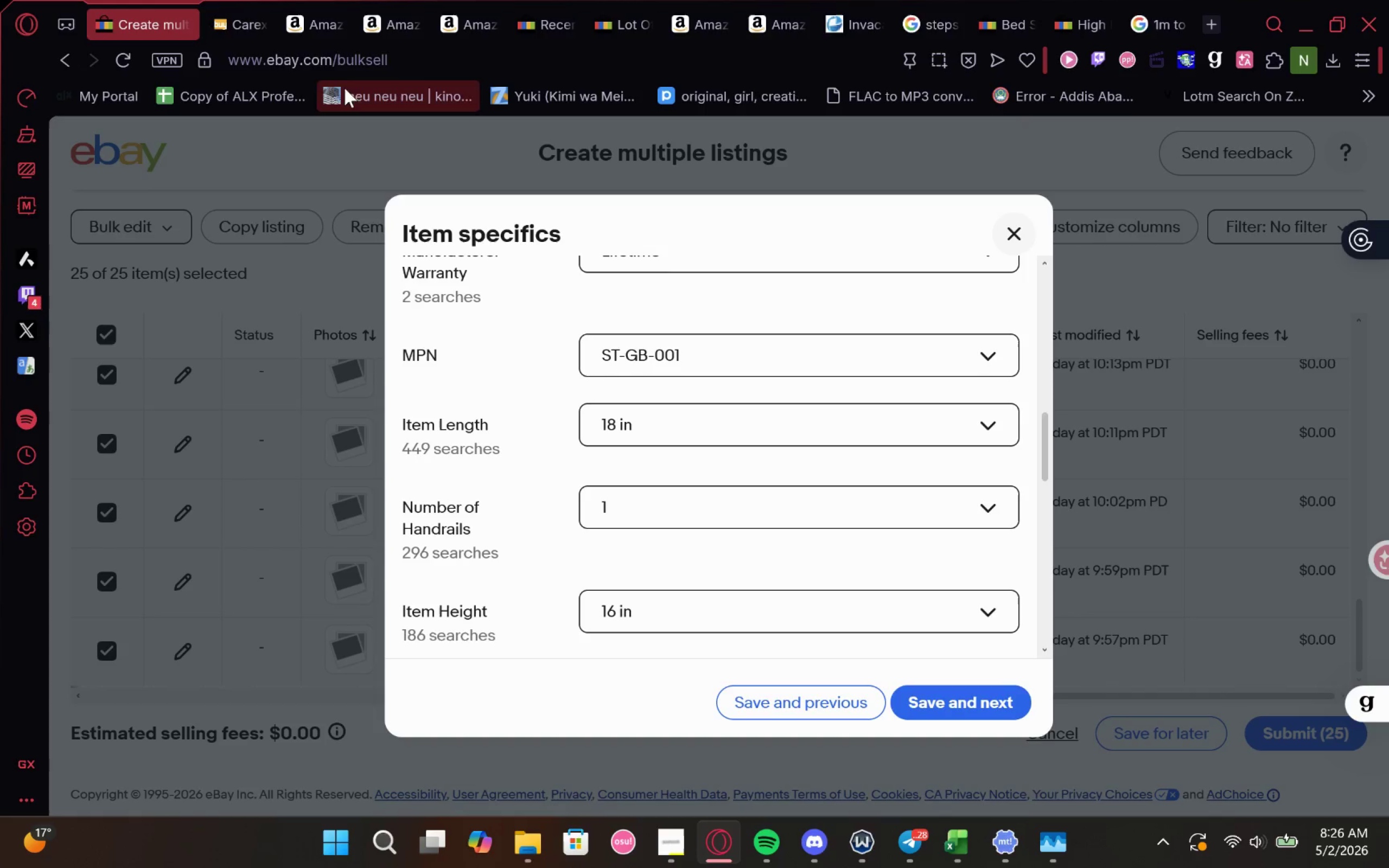 
left_click([214, 6])
 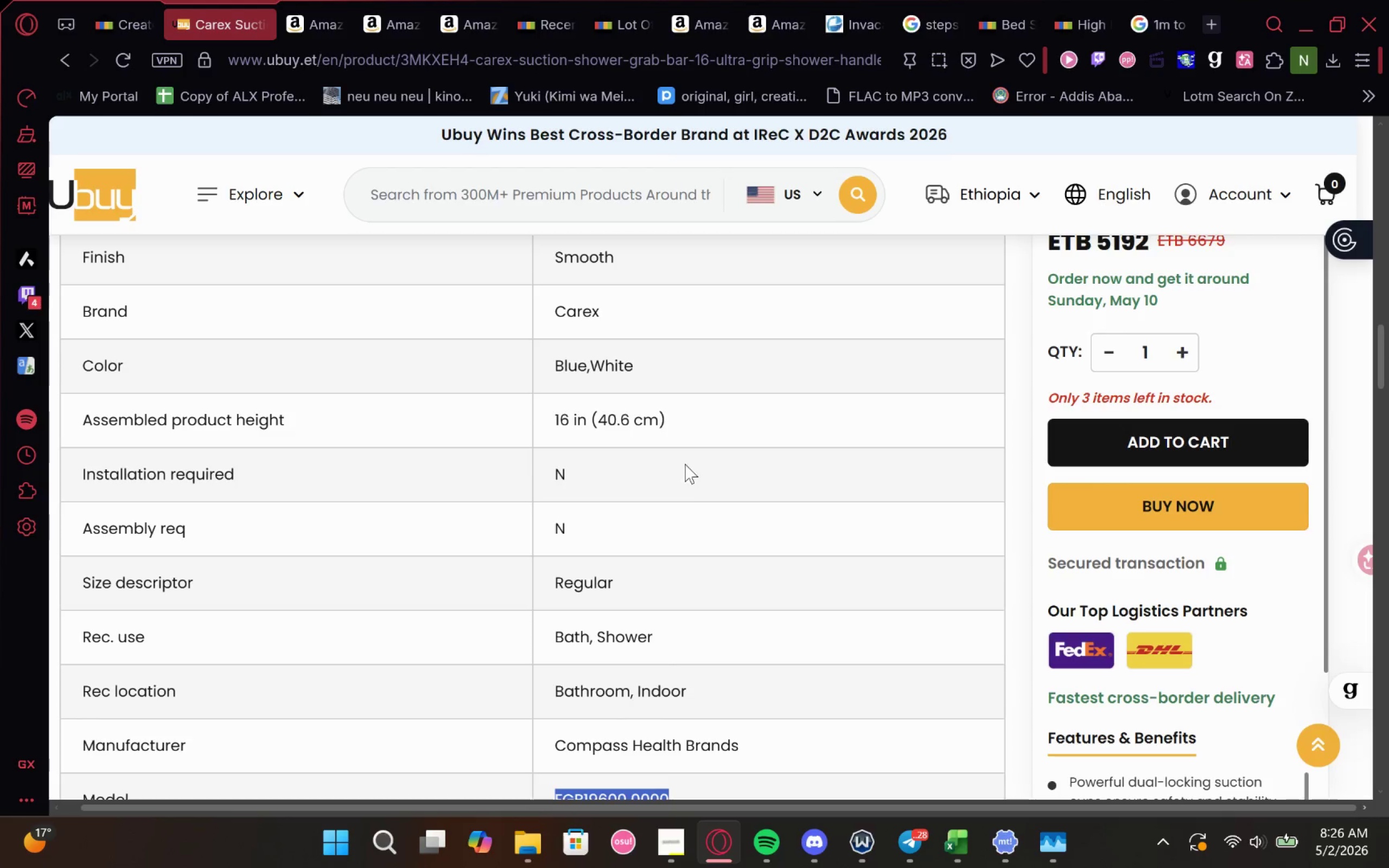 
mouse_move([657, 481])
 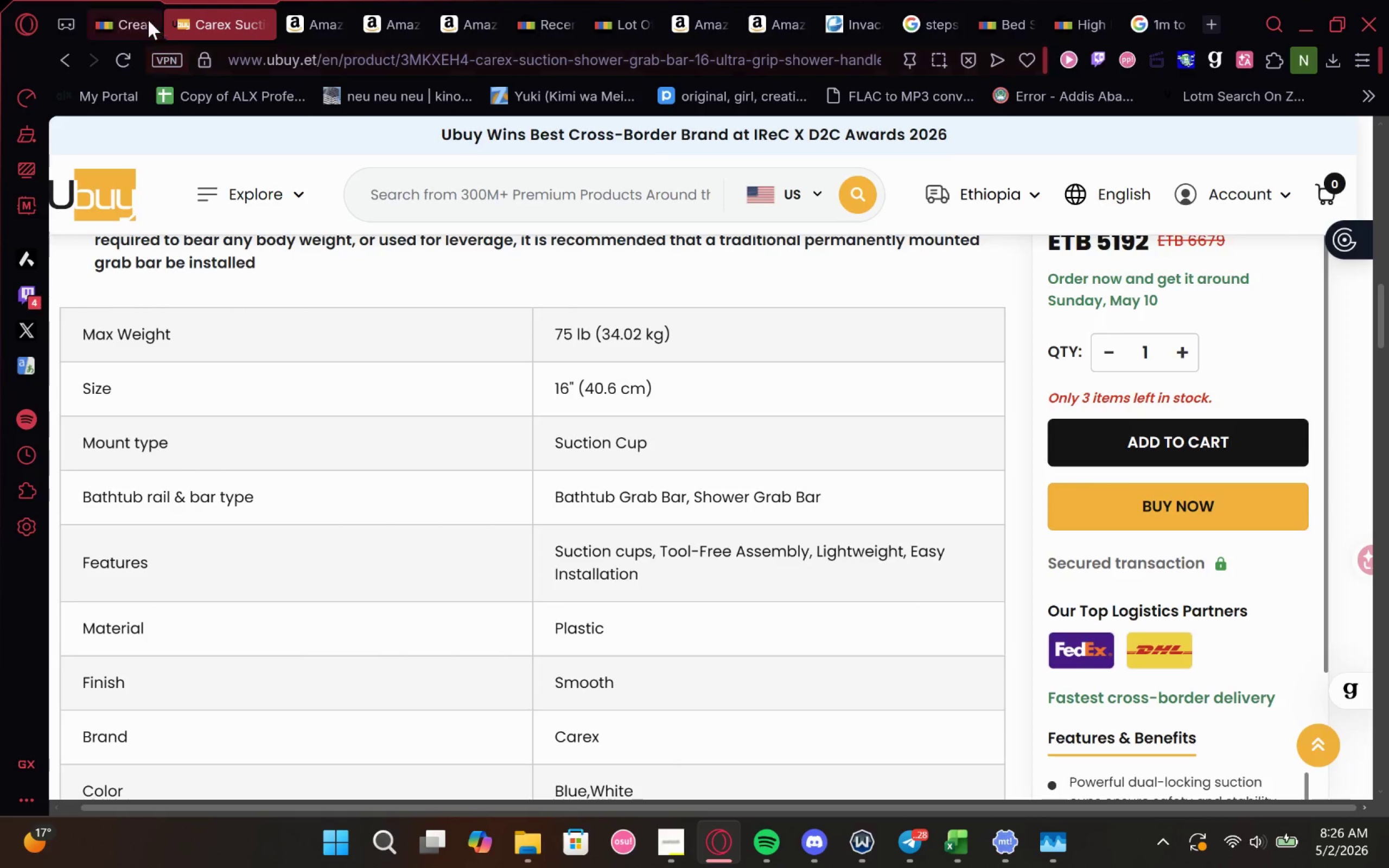 
left_click([147, 20])
 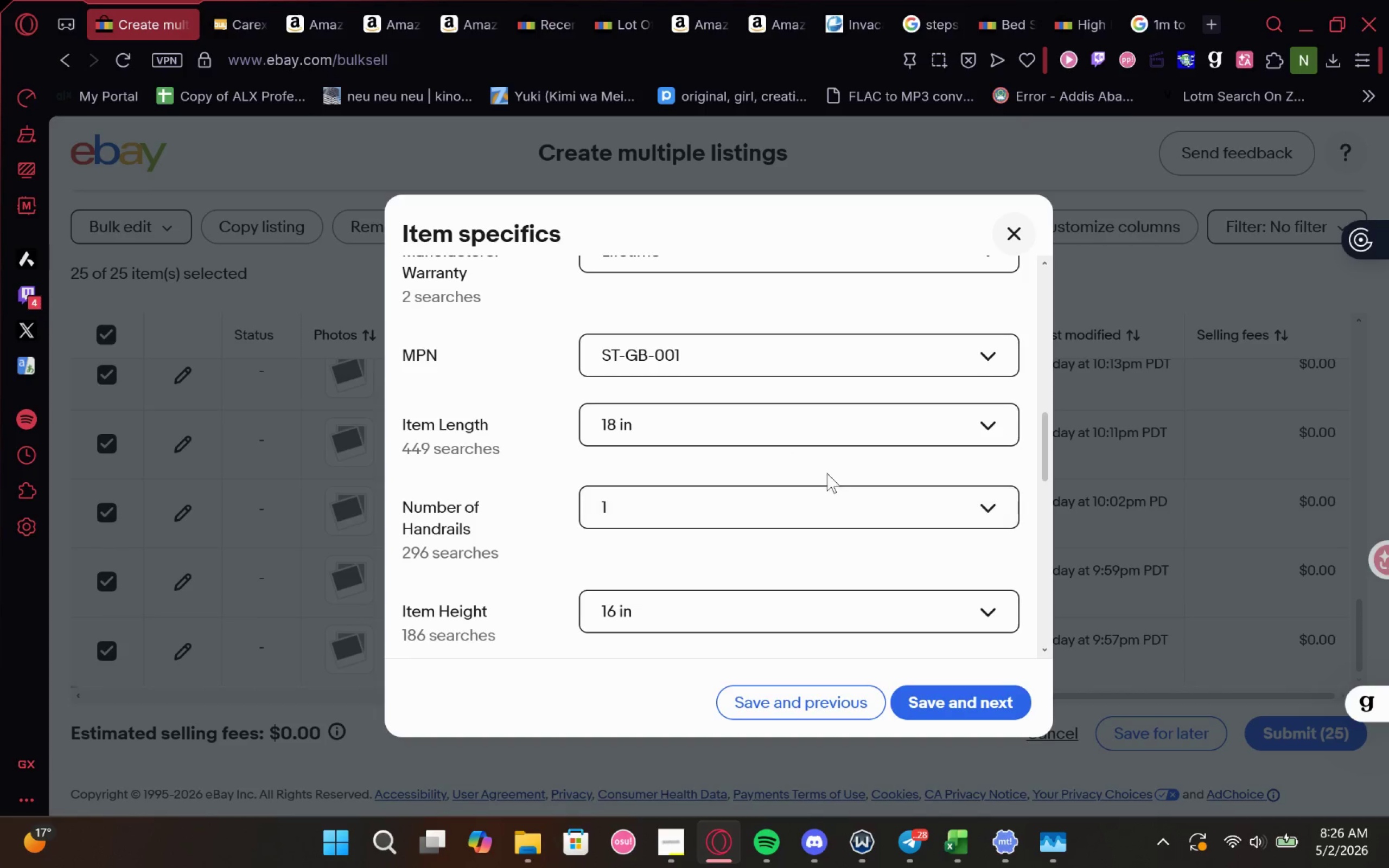 
left_click([871, 418])
 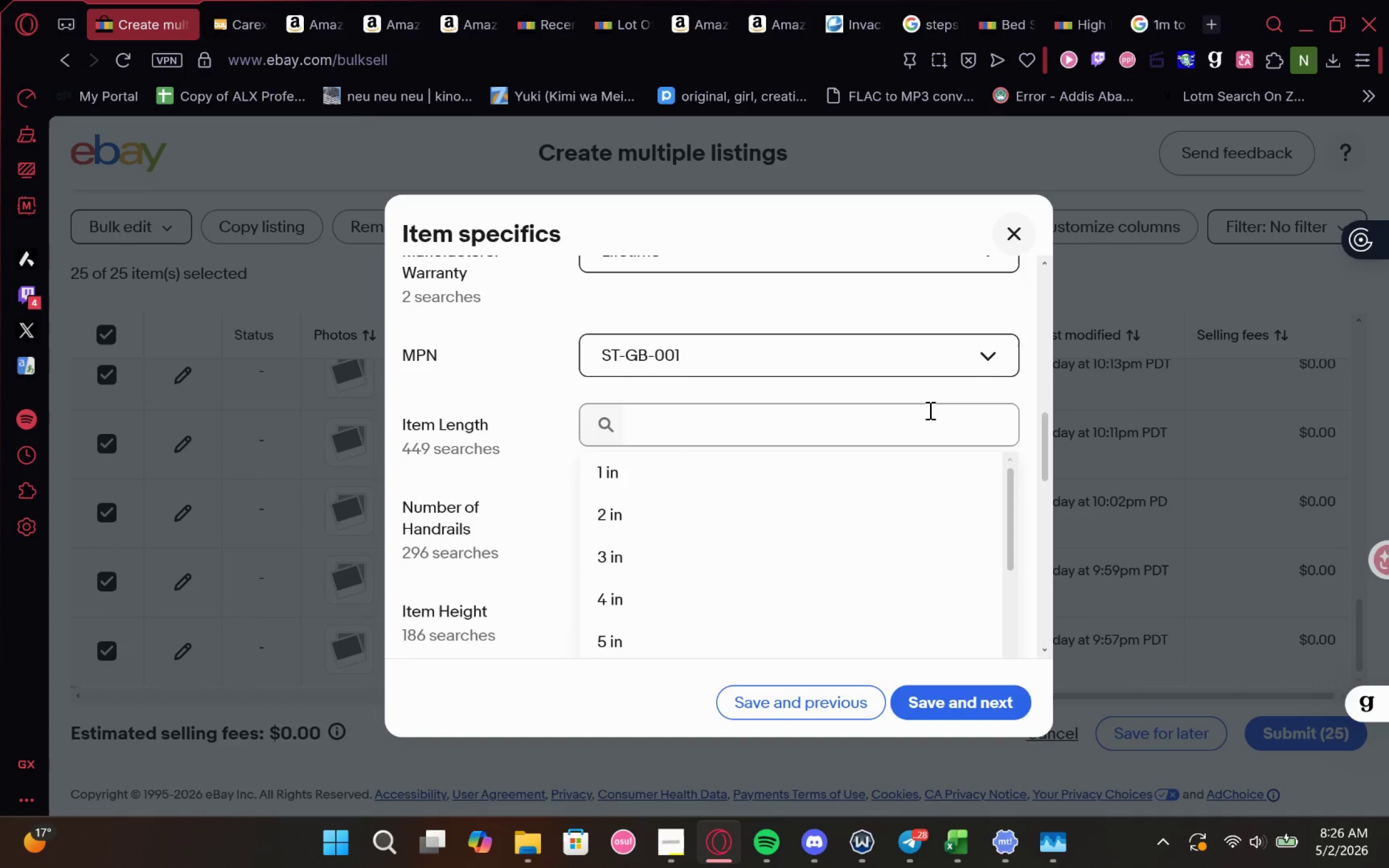 
double_click([903, 395])
 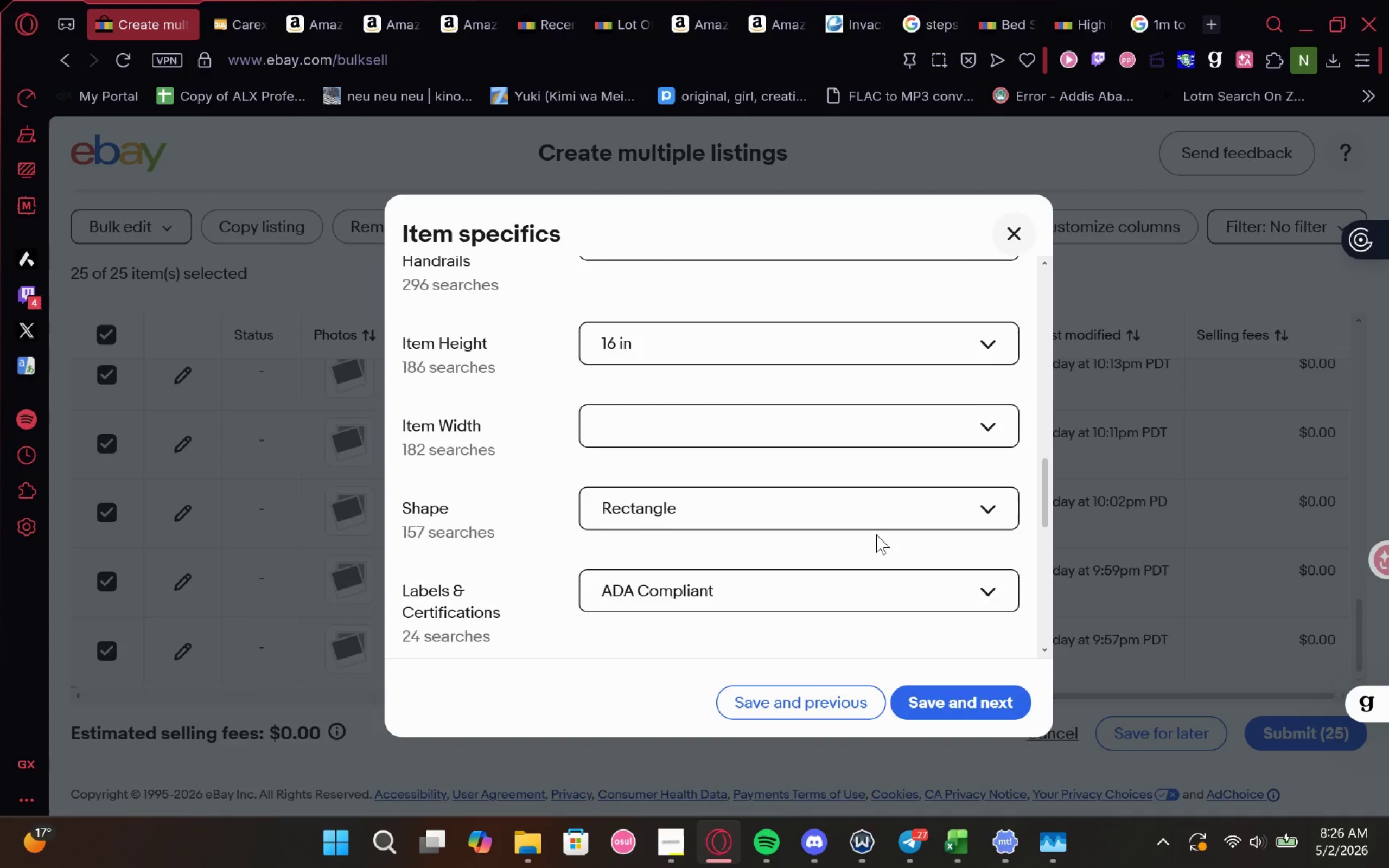 
wait(16.31)
 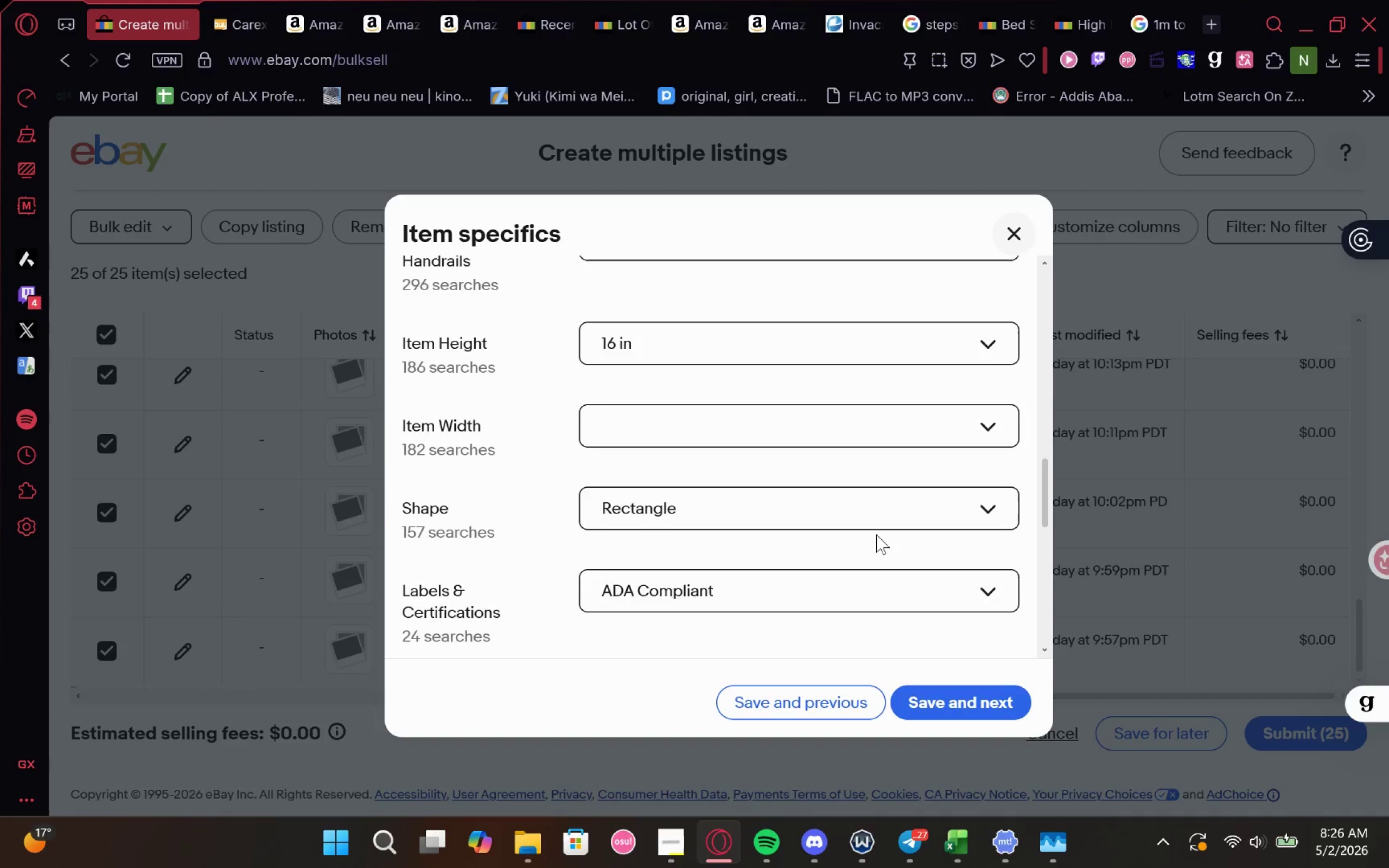 
left_click([803, 690])
 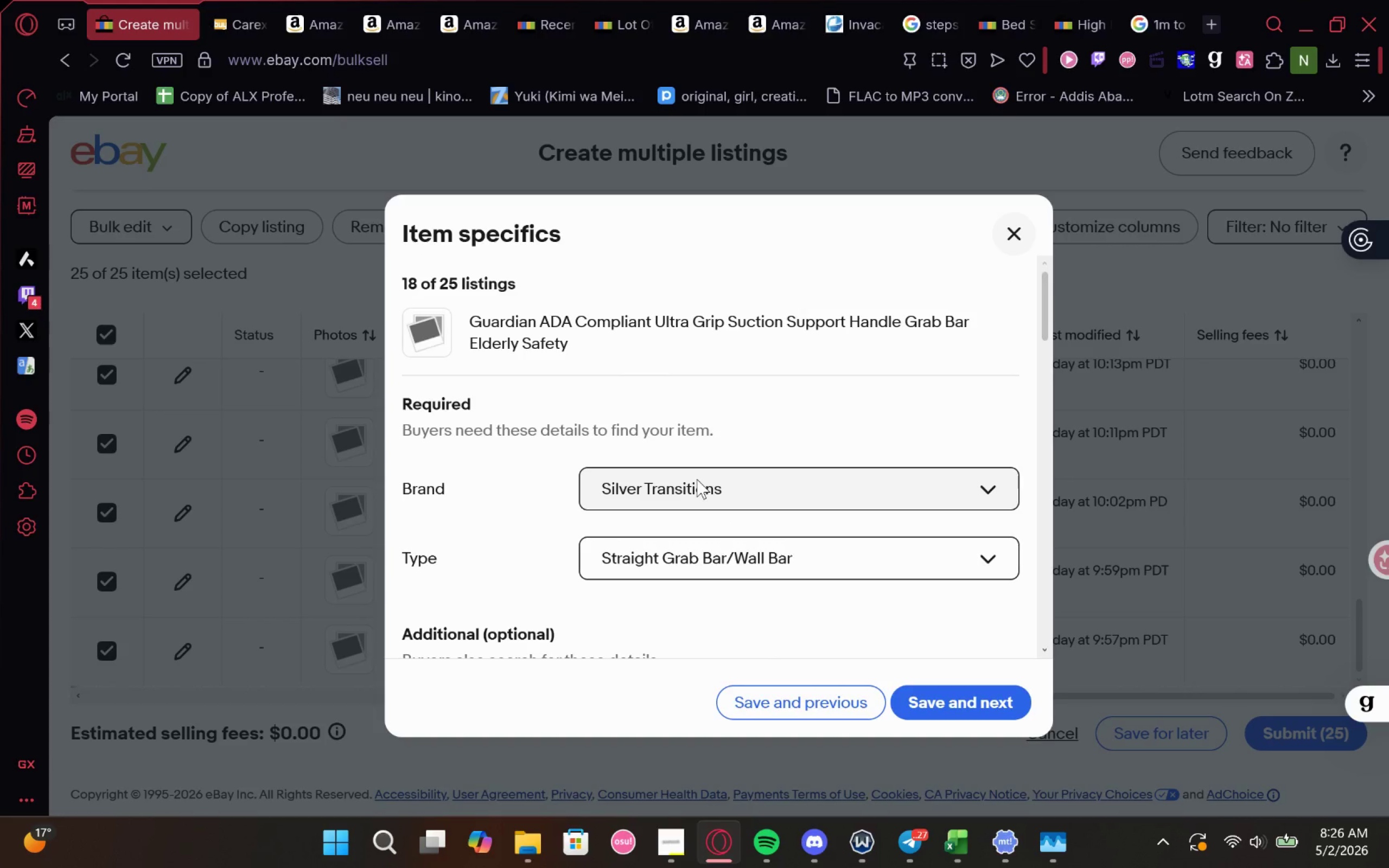 
wait(9.64)
 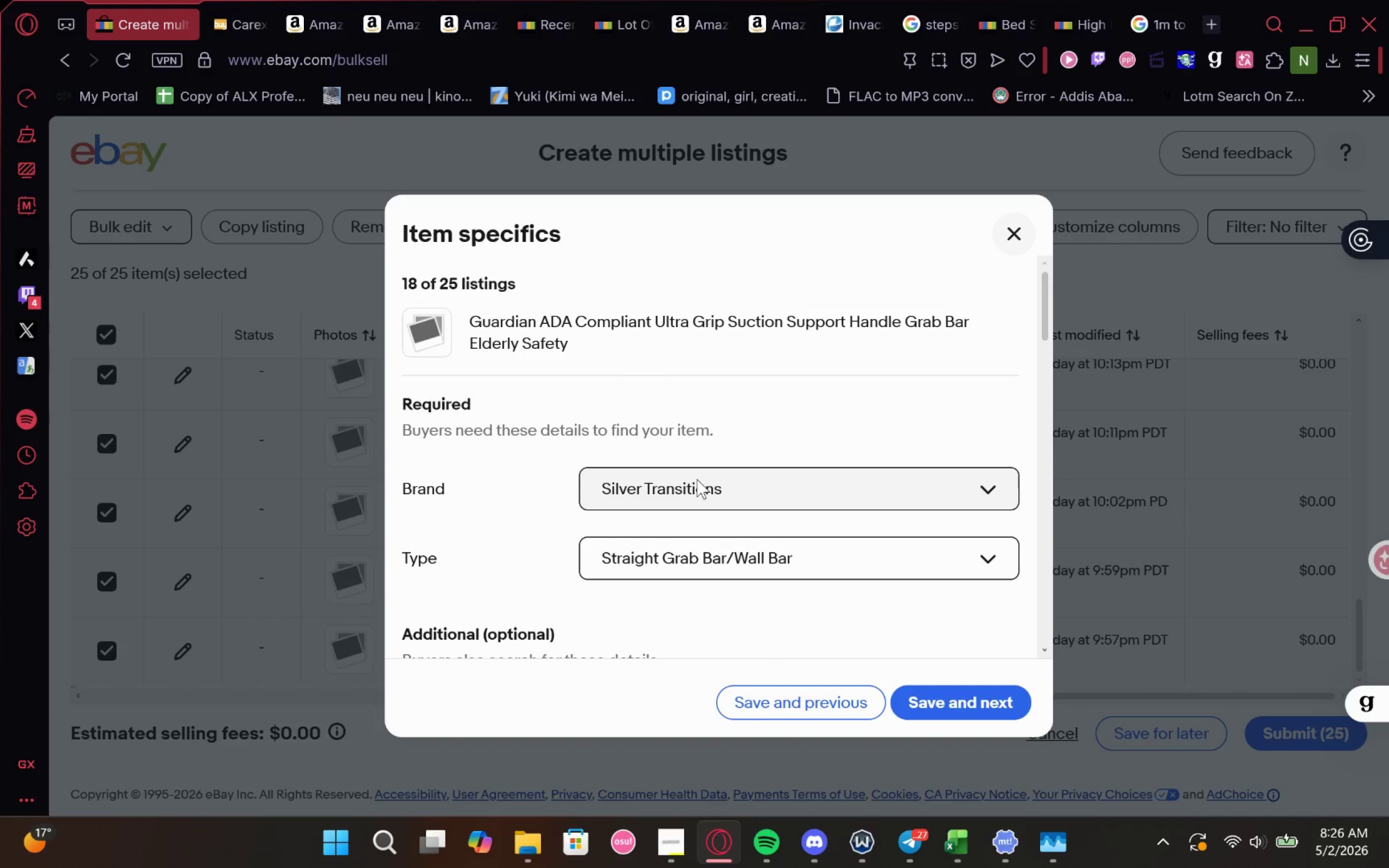 
left_click([1006, 225])
 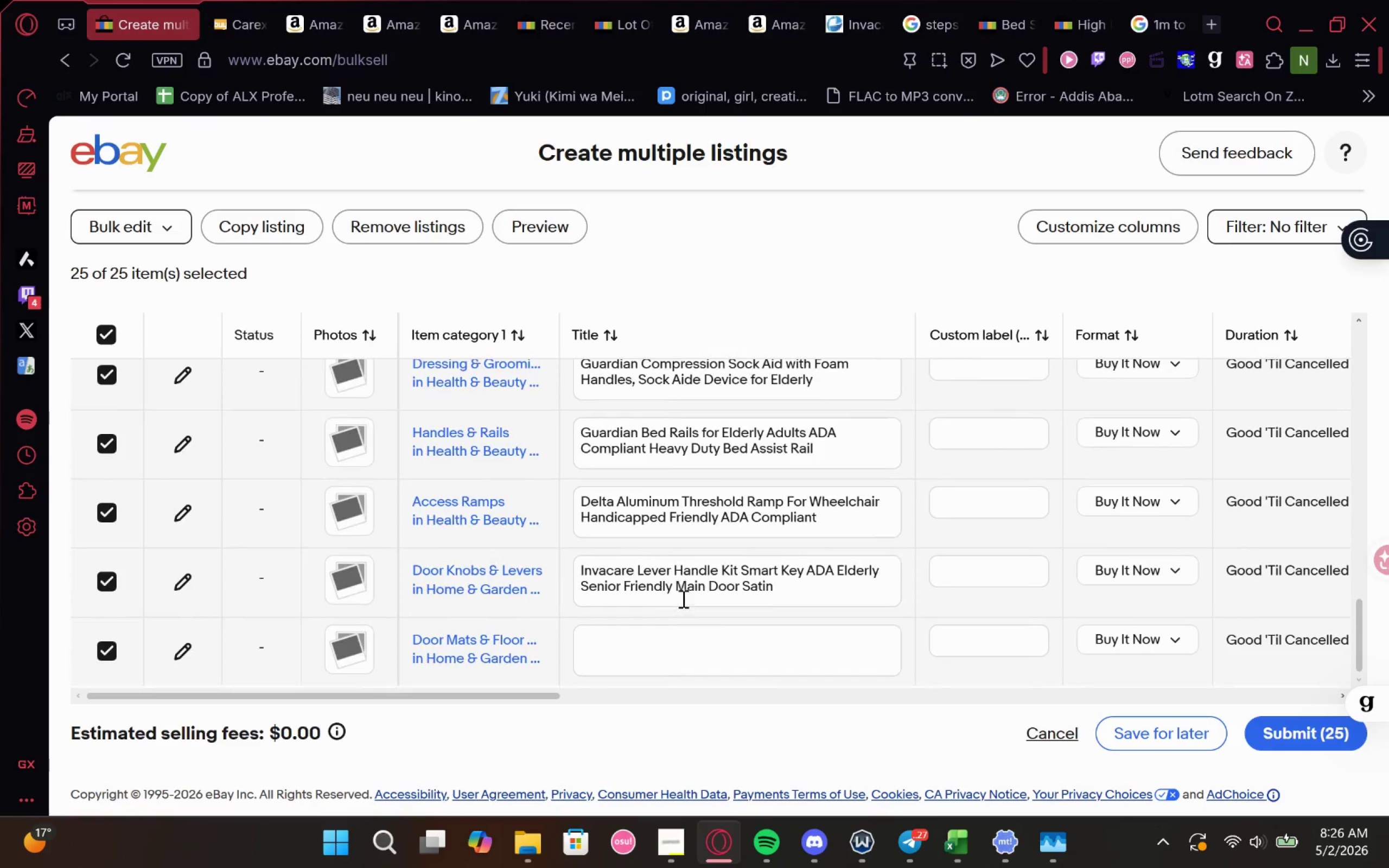 
wait(7.59)
 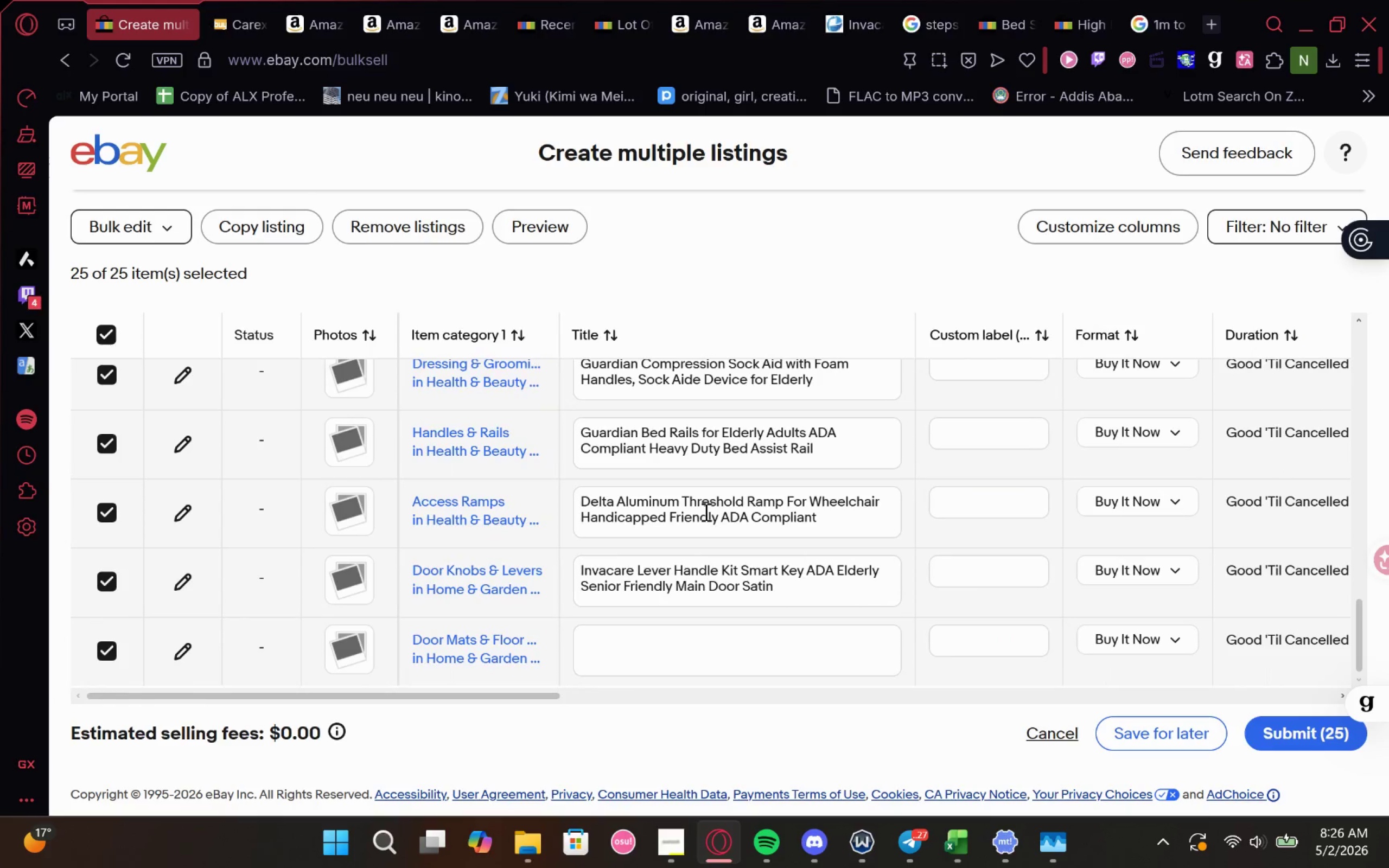 
left_click([963, 835])
 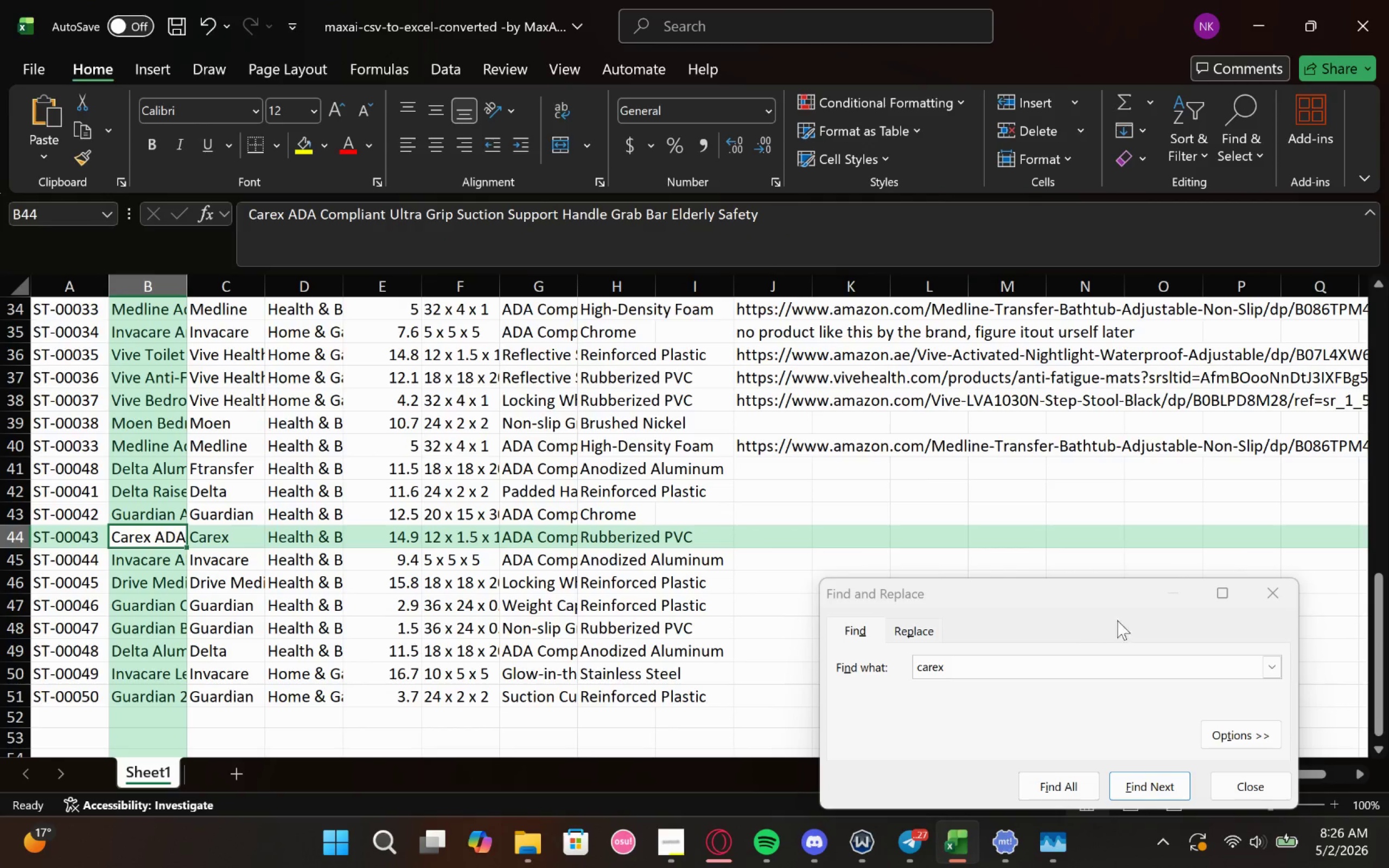 
left_click([1254, 590])
 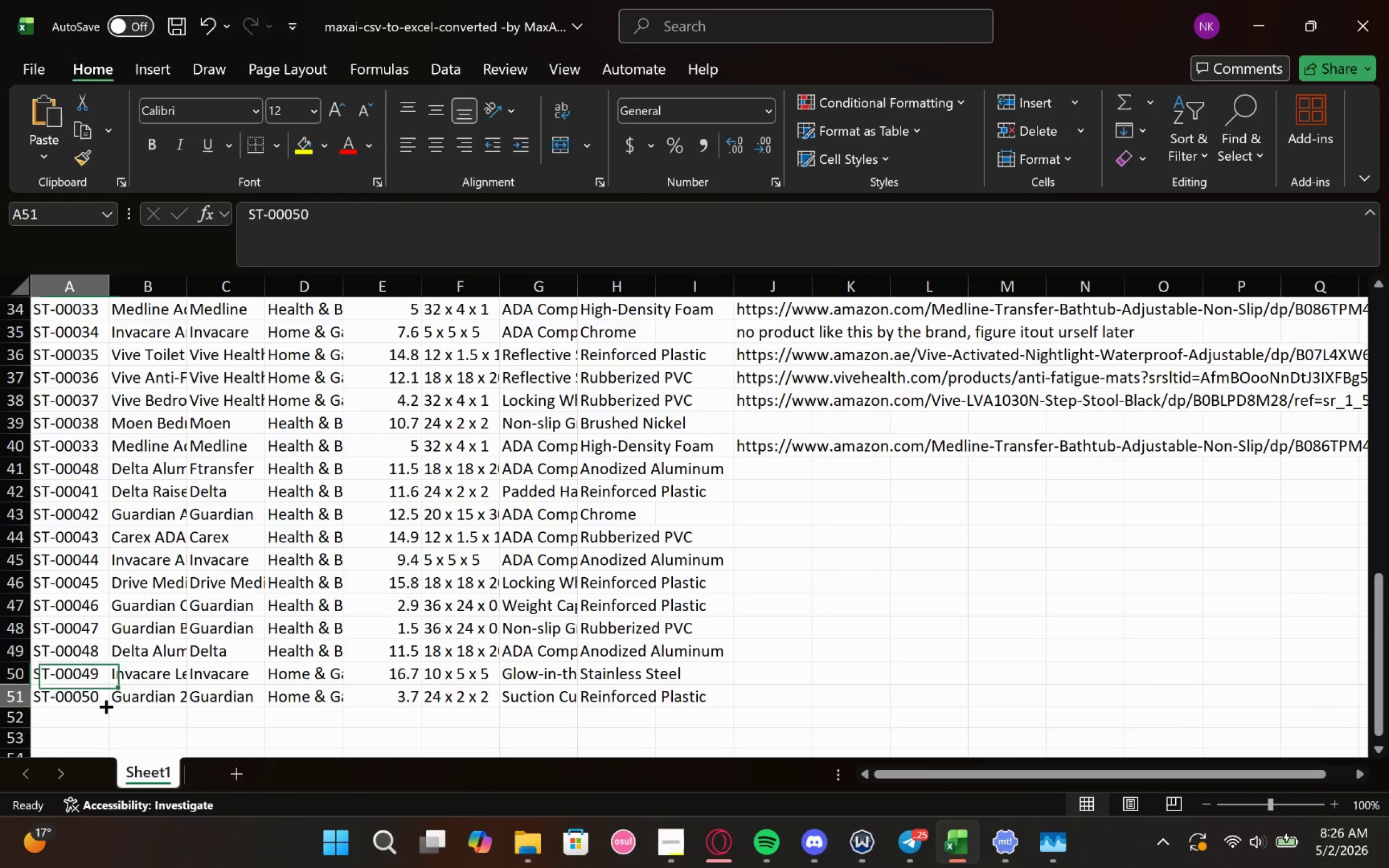 
double_click([131, 700])
 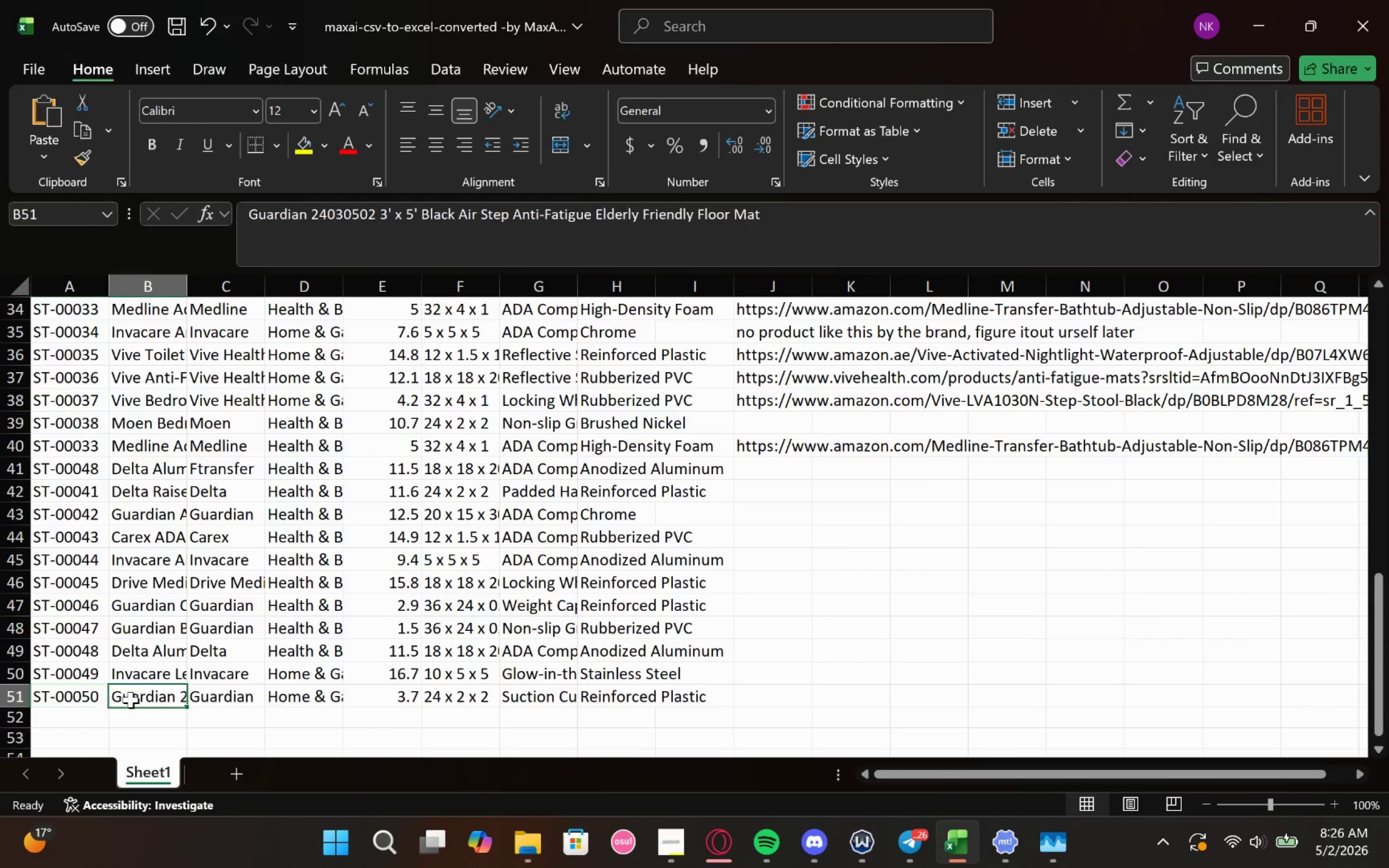 
triple_click([131, 700])
 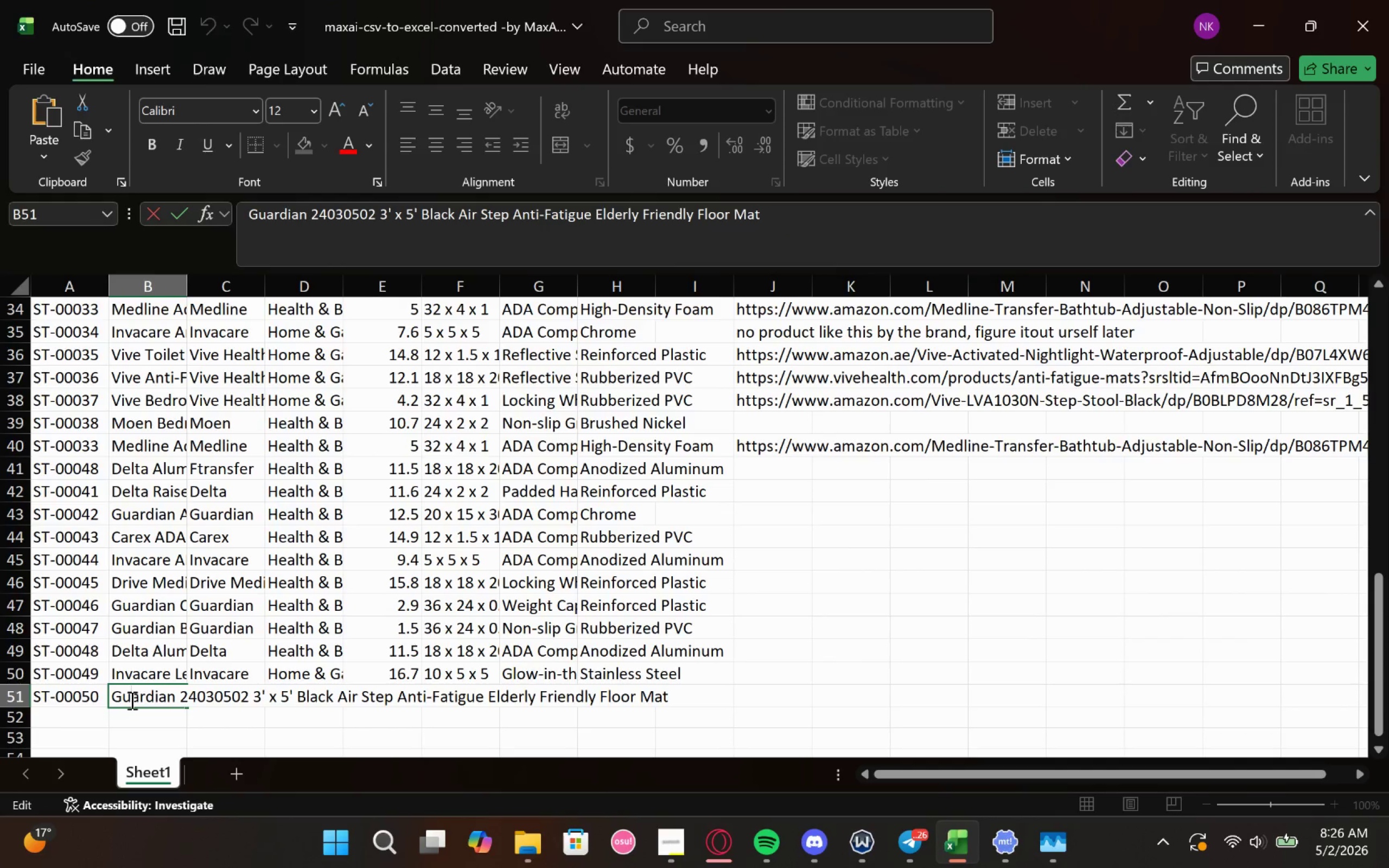 
key(Control+A)
 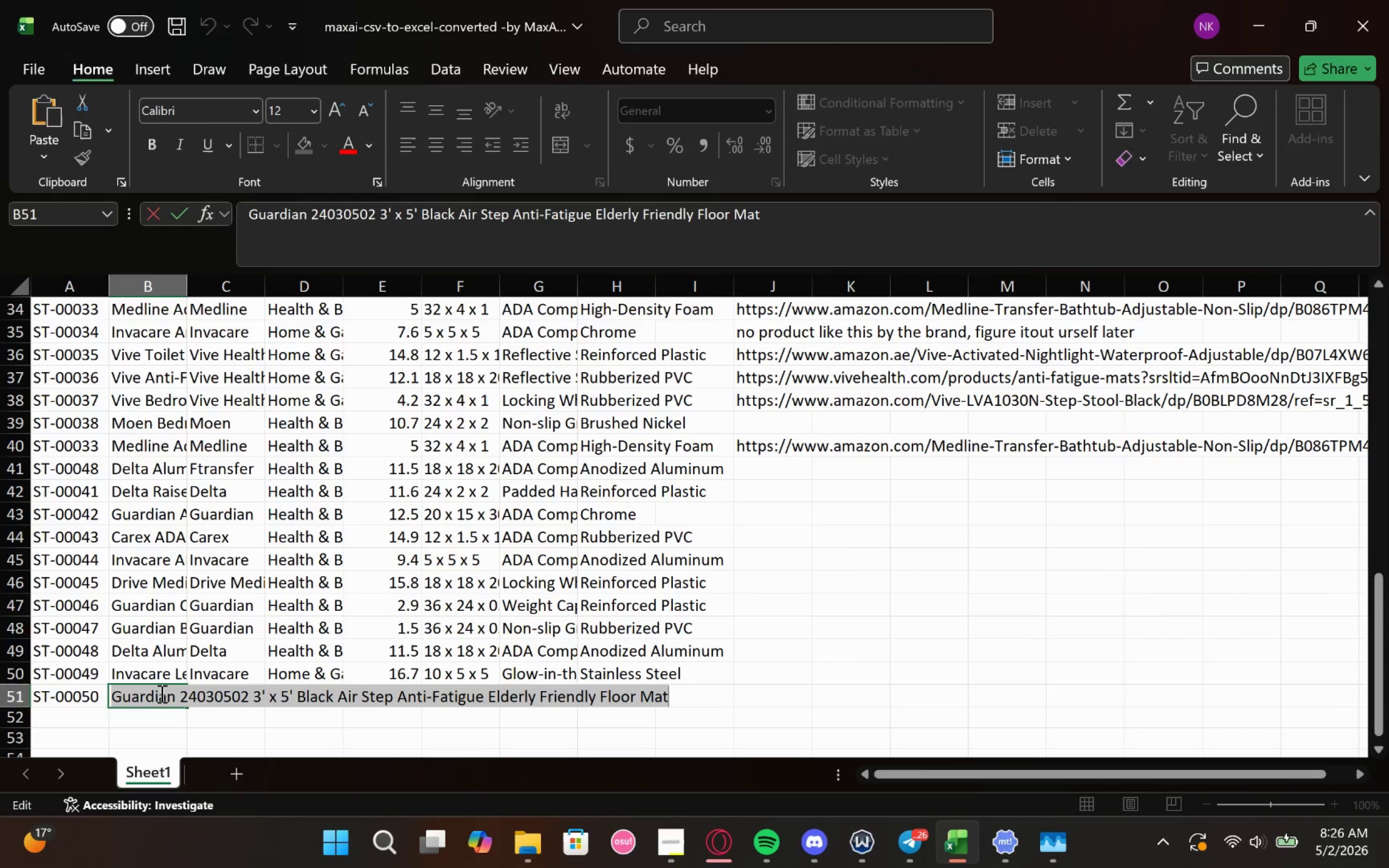 
key(Control+C)
 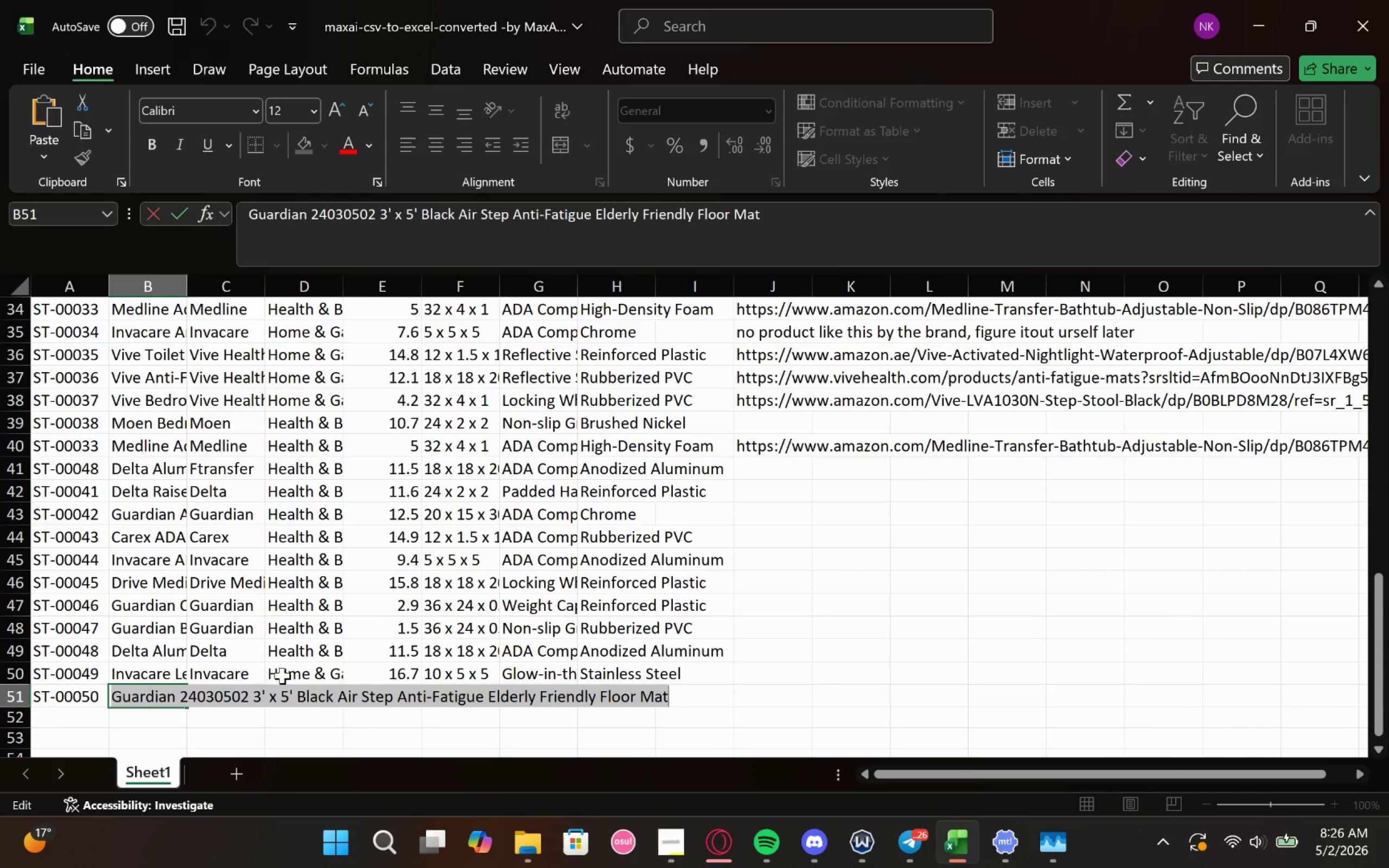 
key(Control+C)
 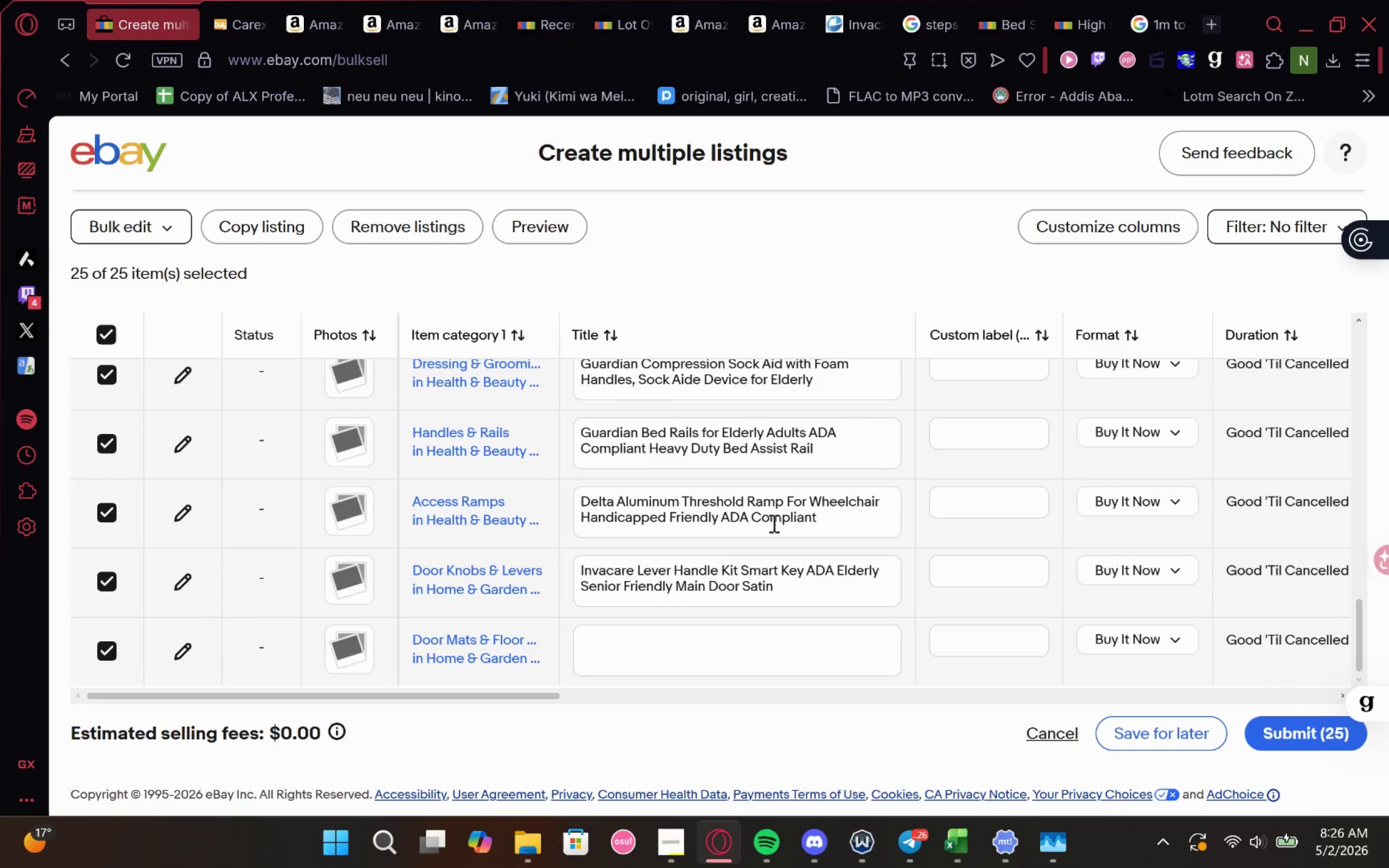 
left_click([665, 634])
 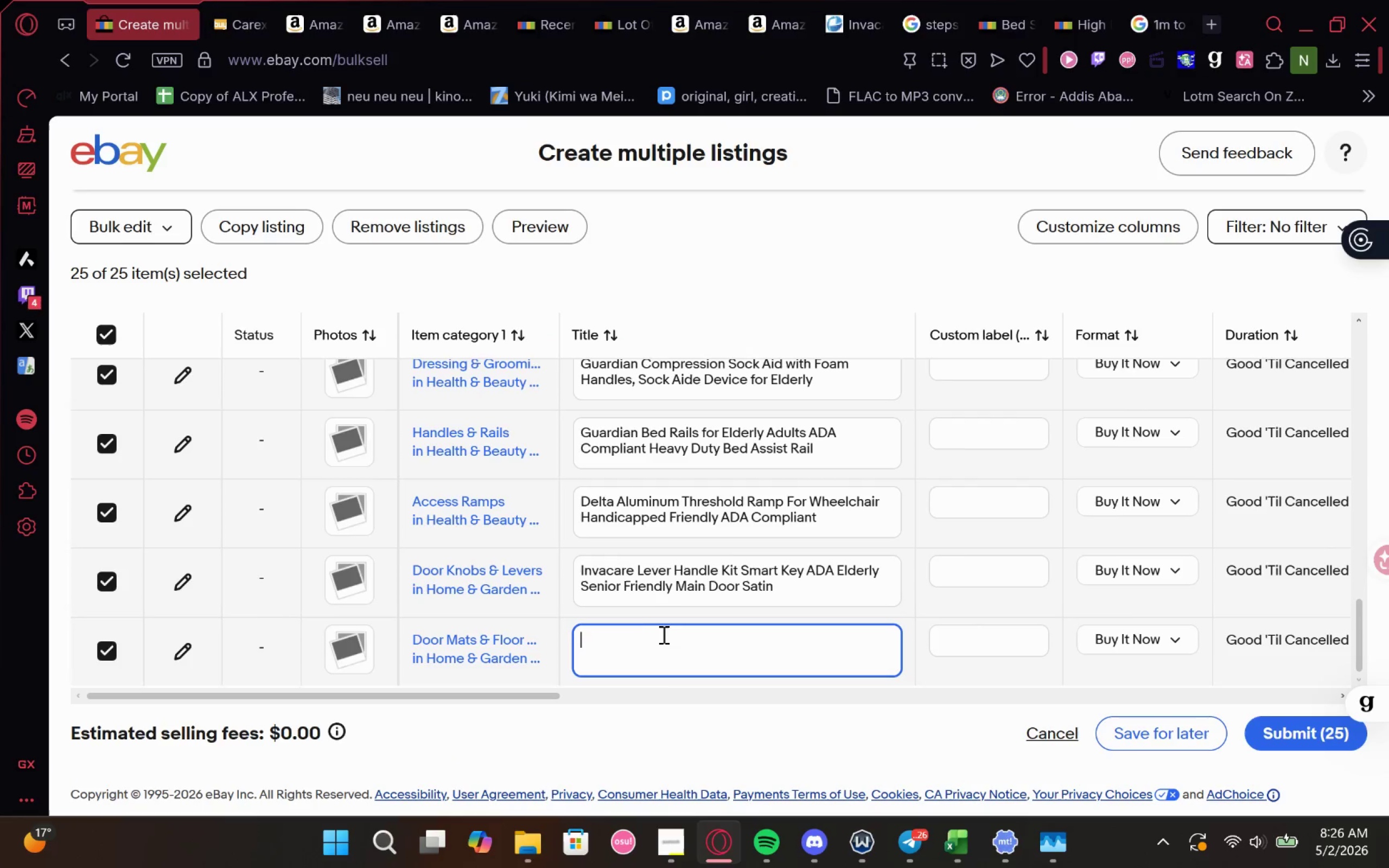 
key(Control+V)
 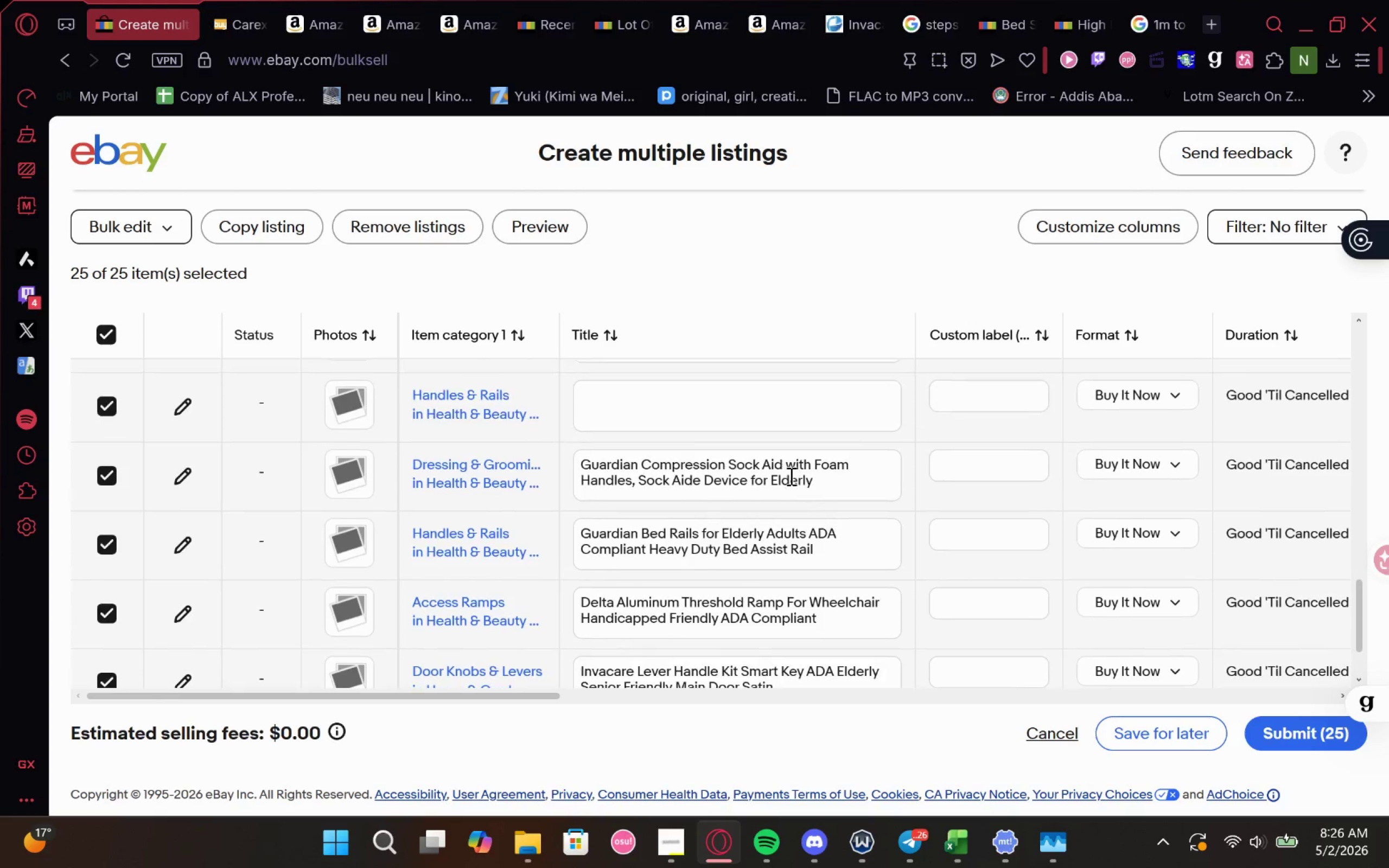 
left_click([762, 401])
 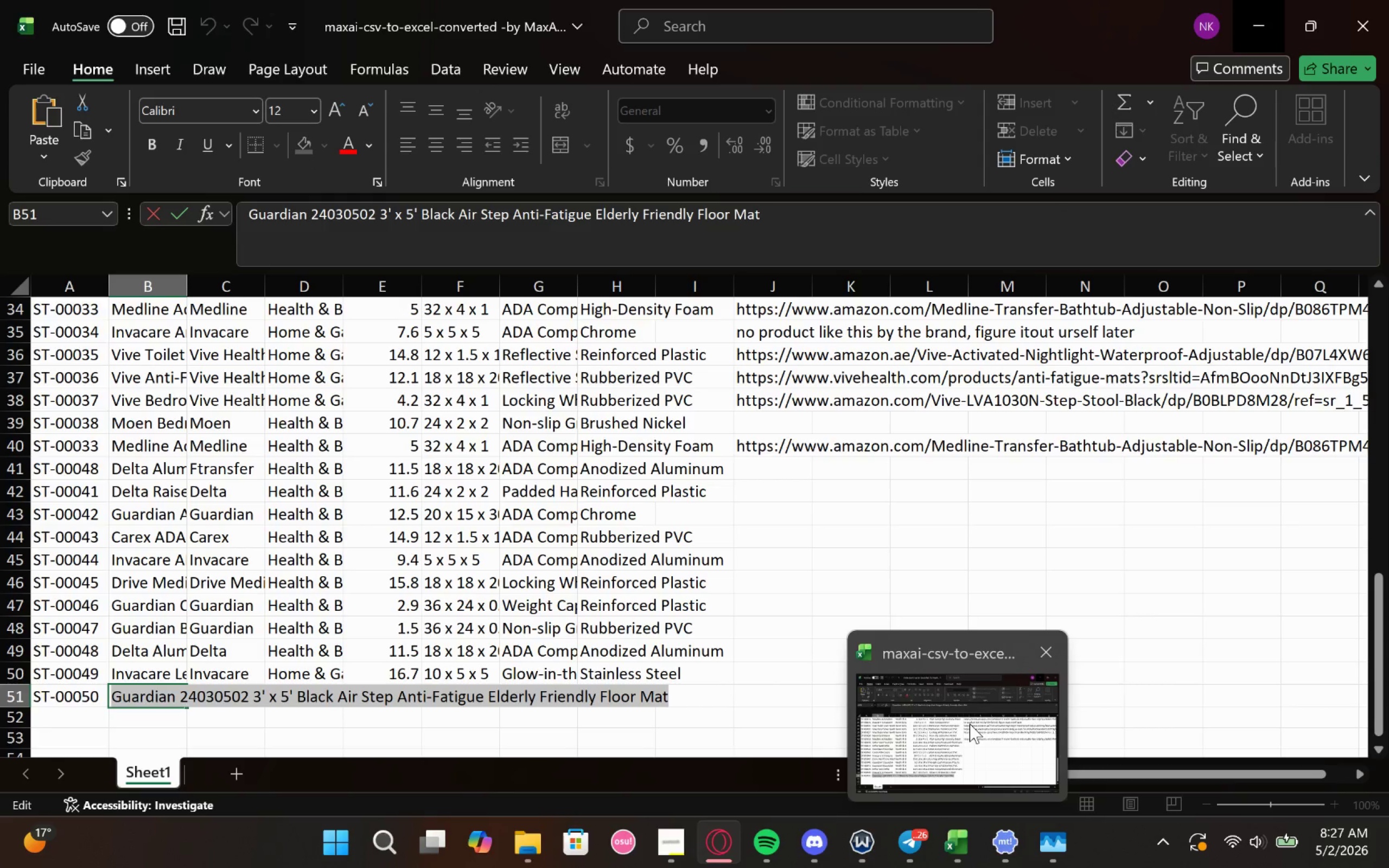 
left_click([970, 724])
 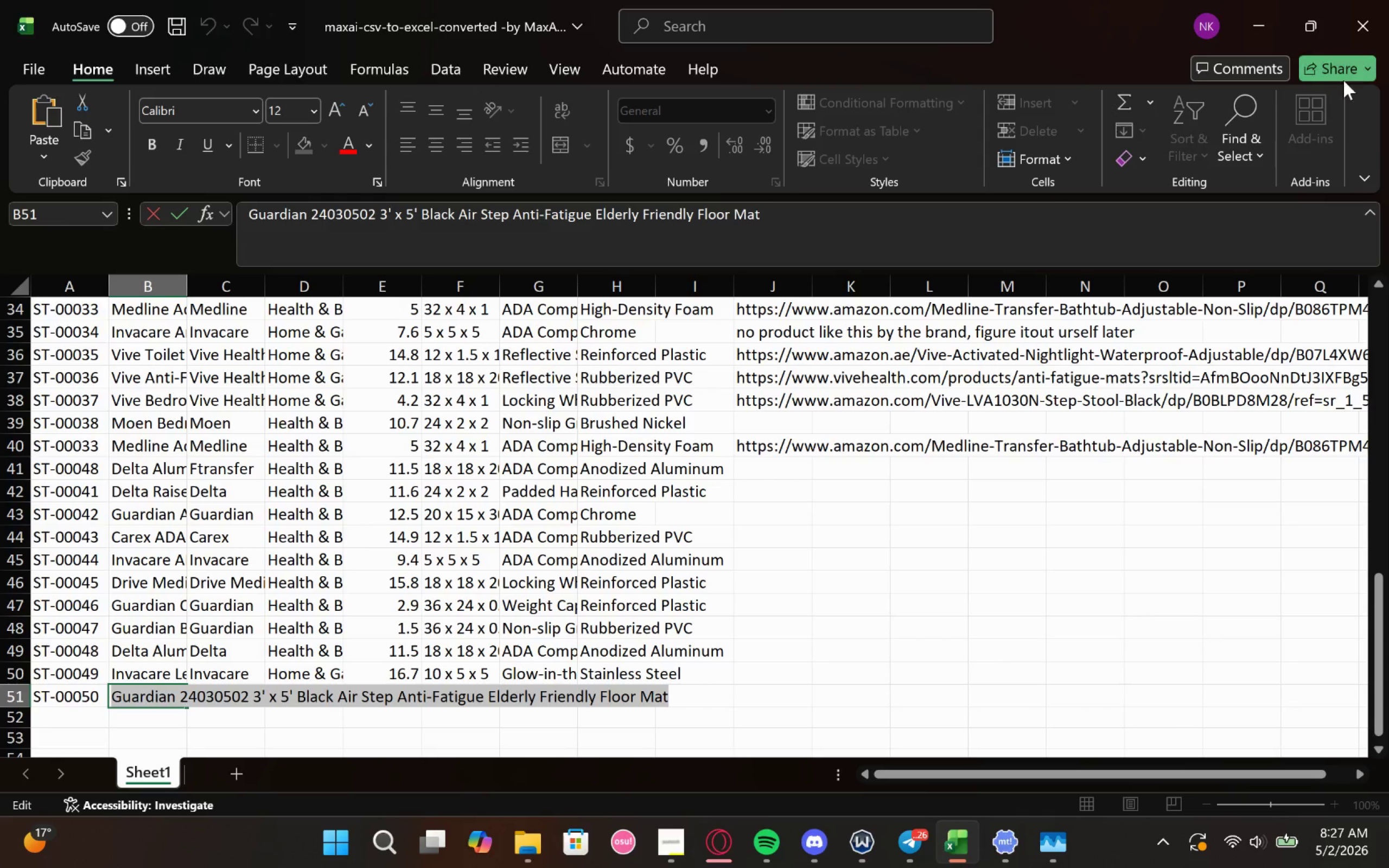 
left_click([1272, 23])
 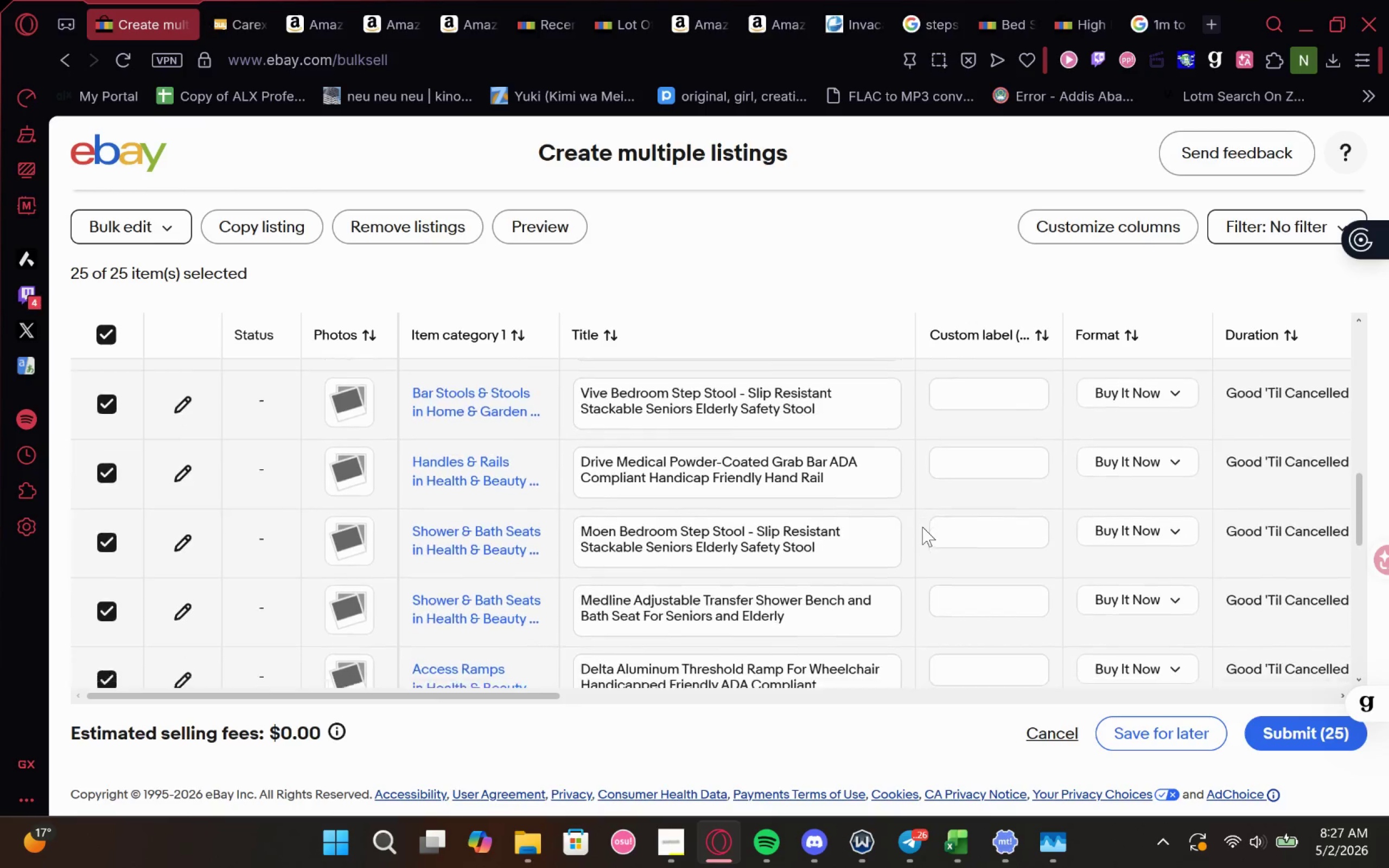 
wait(6.06)
 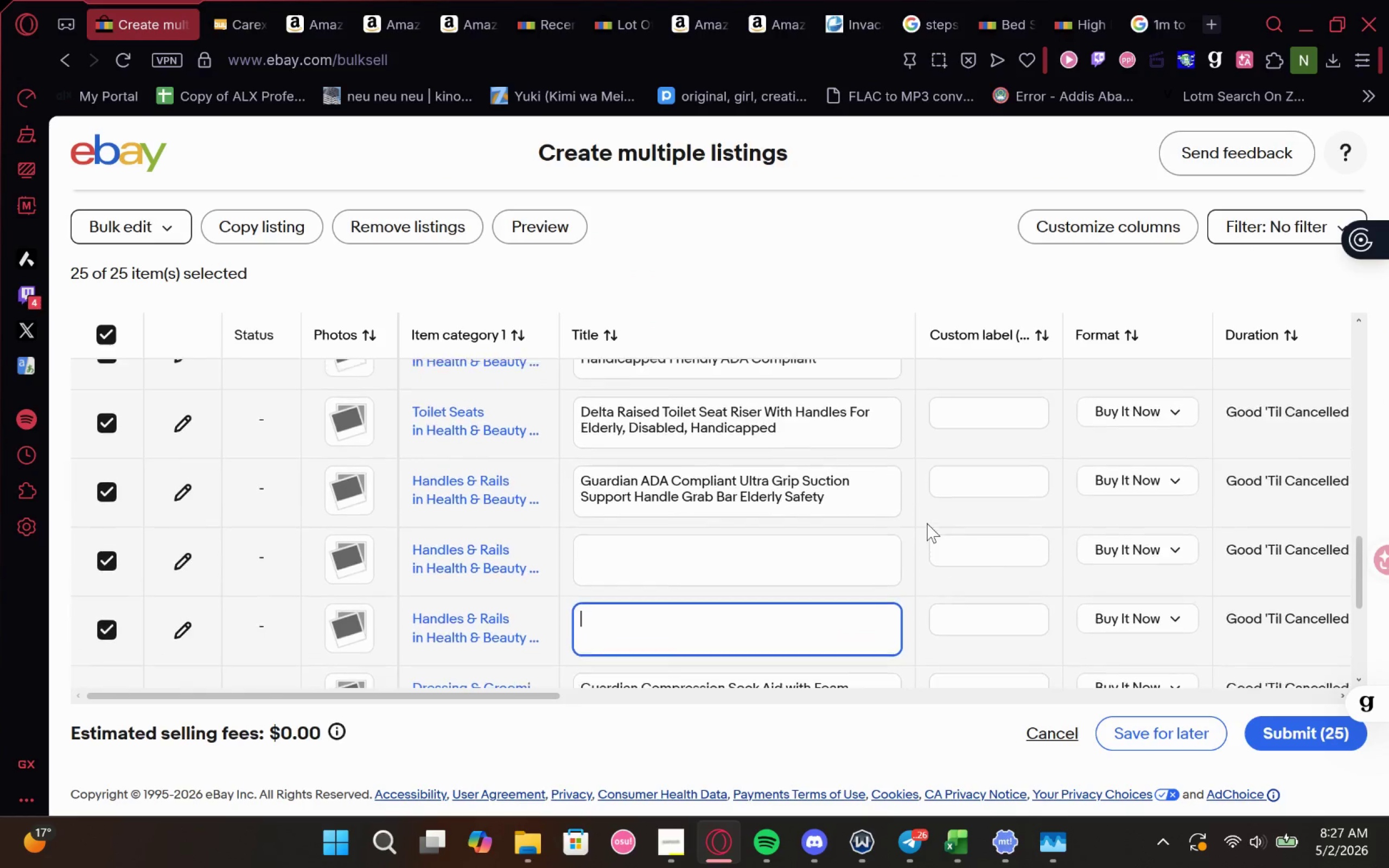 
left_click([970, 701])
 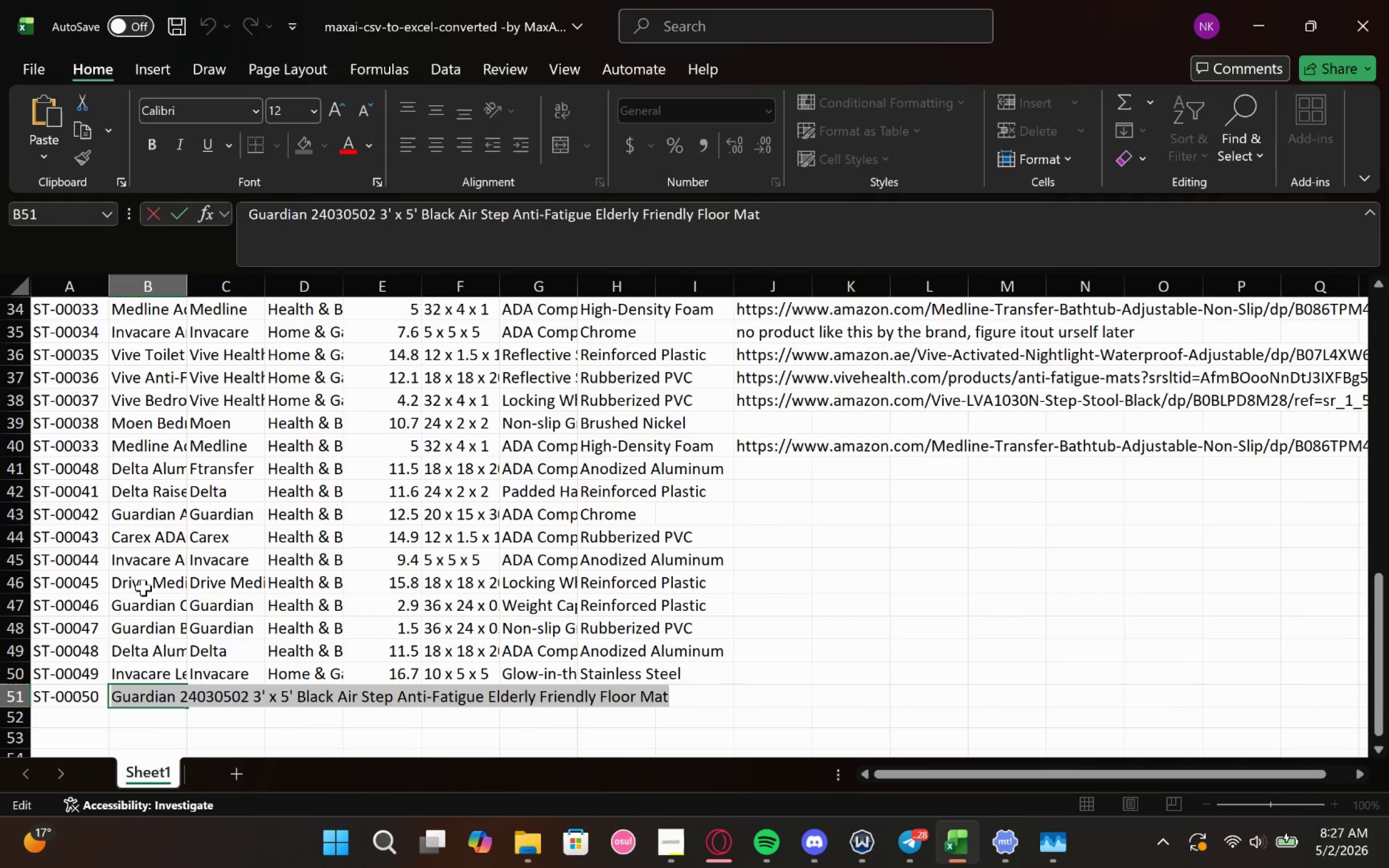 
double_click([145, 584])
 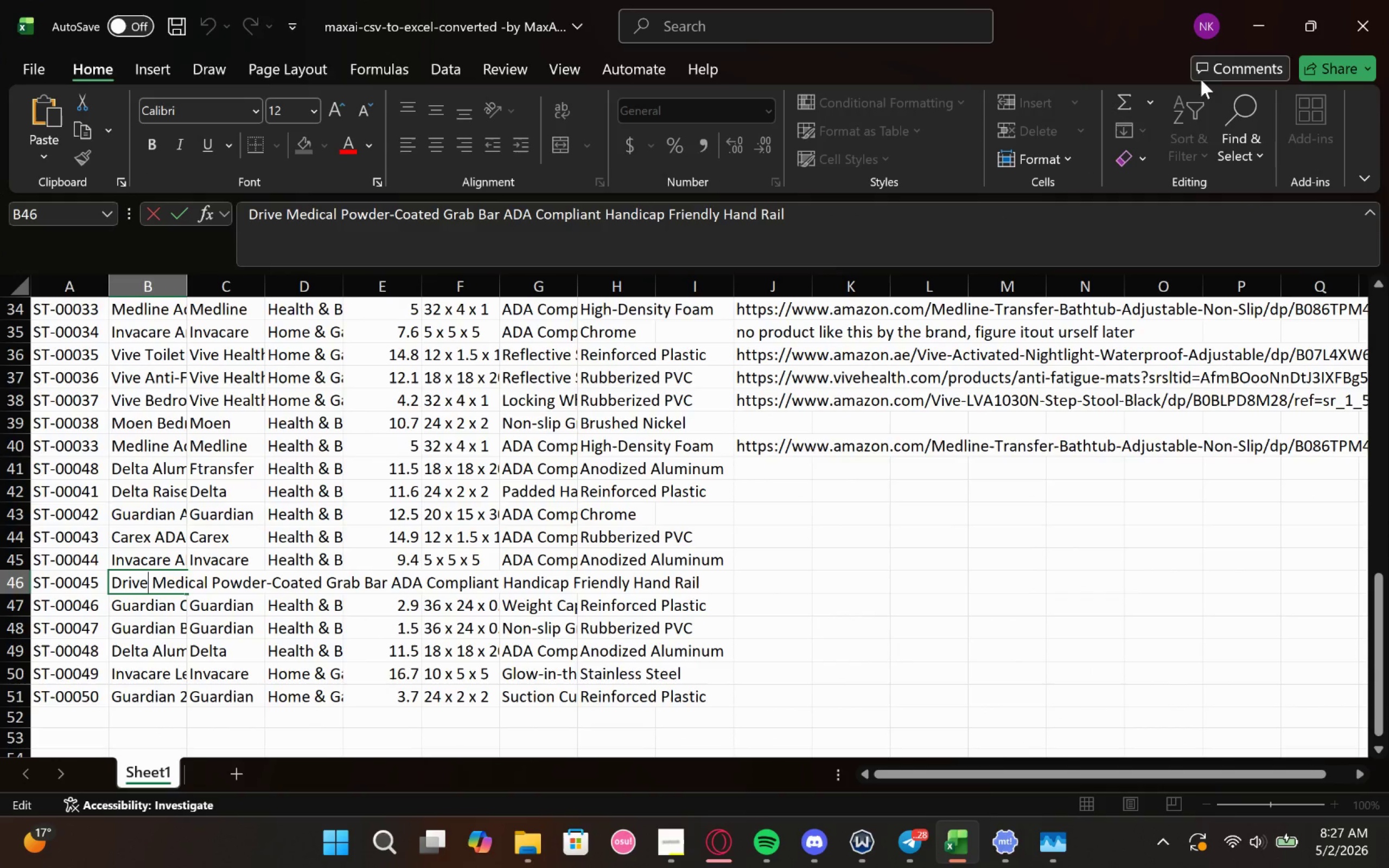 
left_click([1261, 29])
 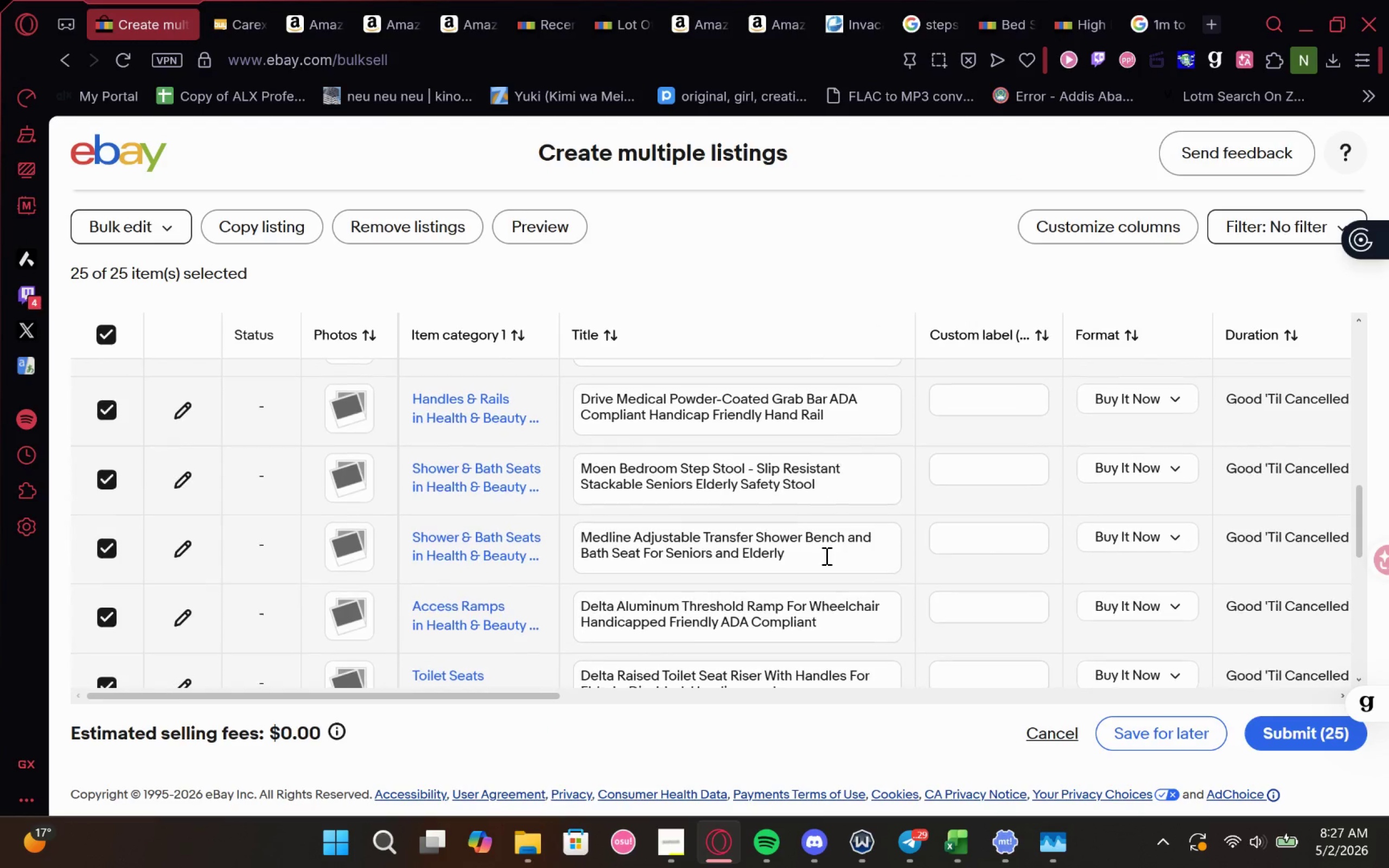 
wait(5.12)
 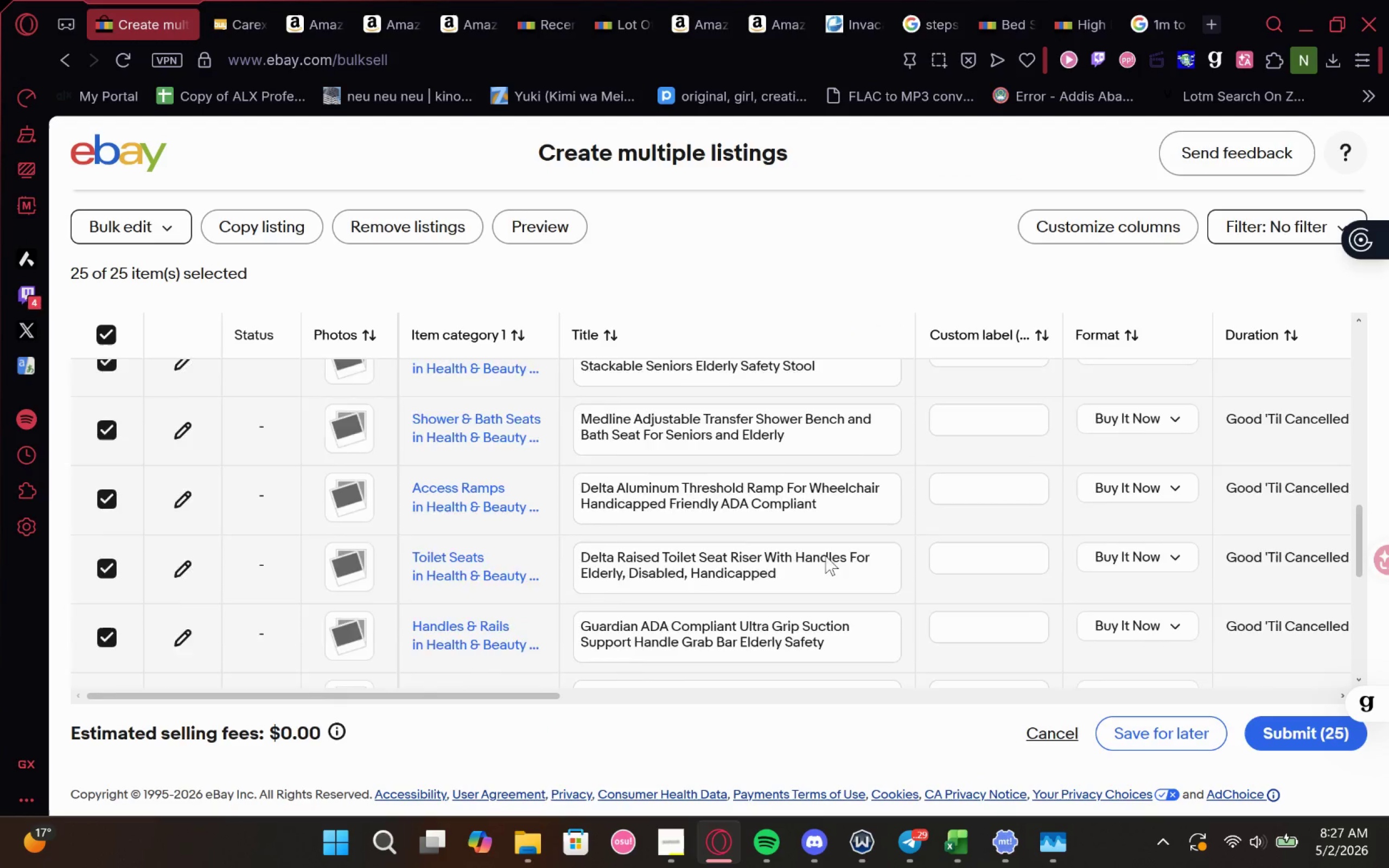 
left_click([1297, 4])